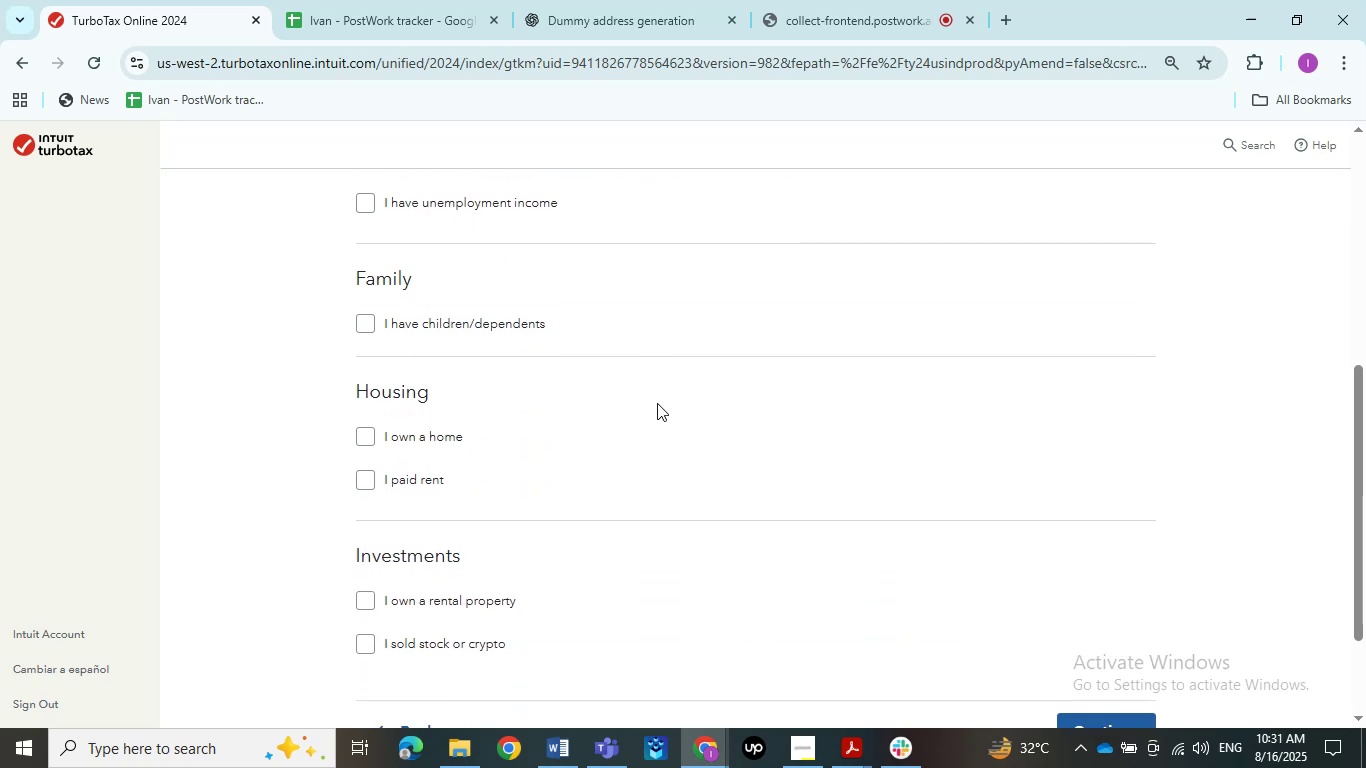 
scroll: coordinate [657, 403], scroll_direction: up, amount: 2.0
 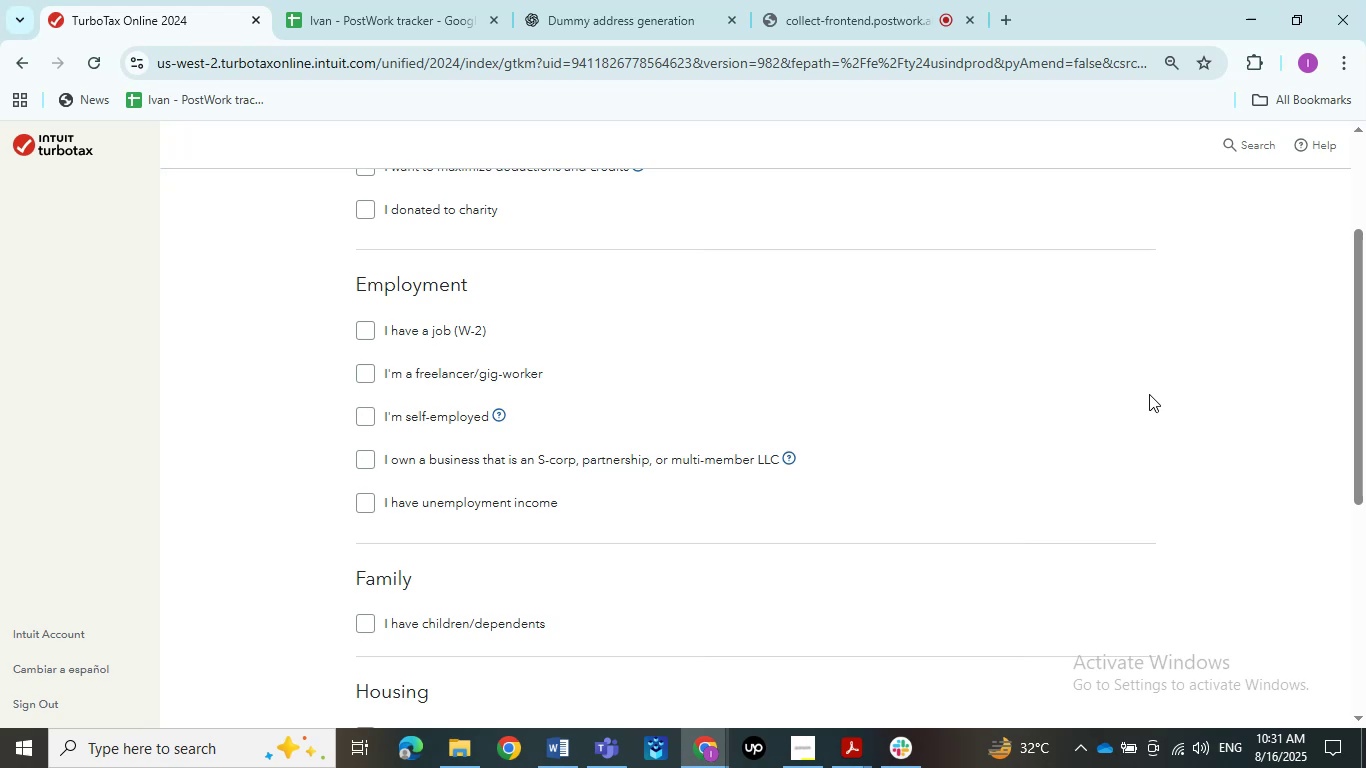 
wait(38.79)
 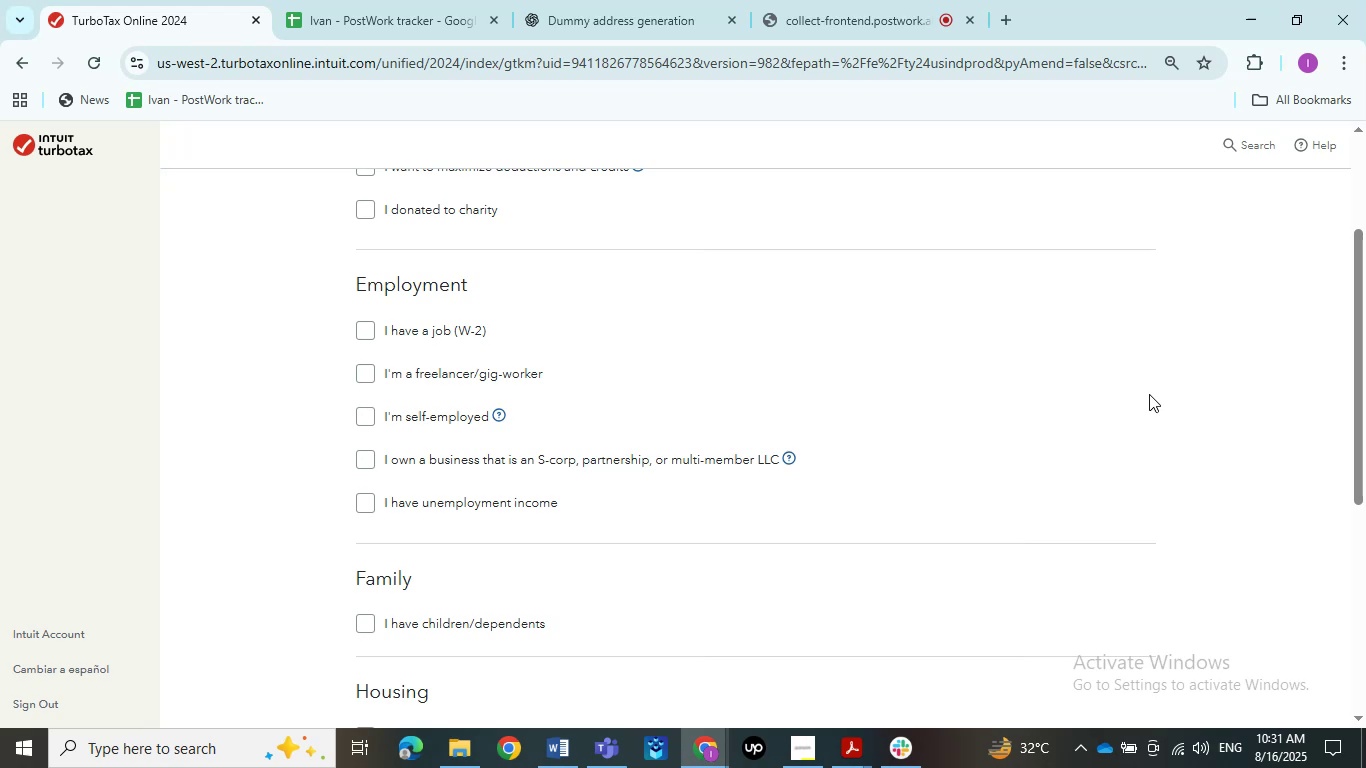 
mouse_move([587, -3])
 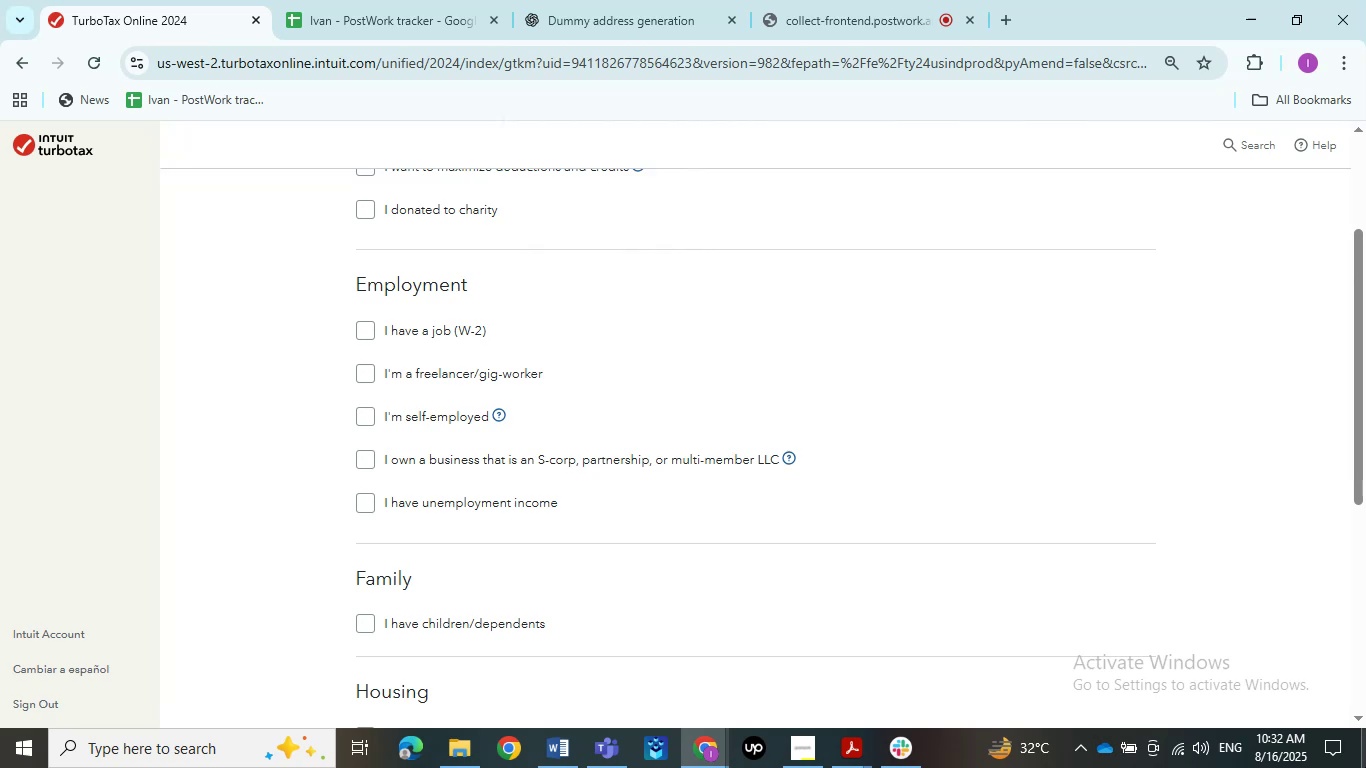 
wait(25.66)
 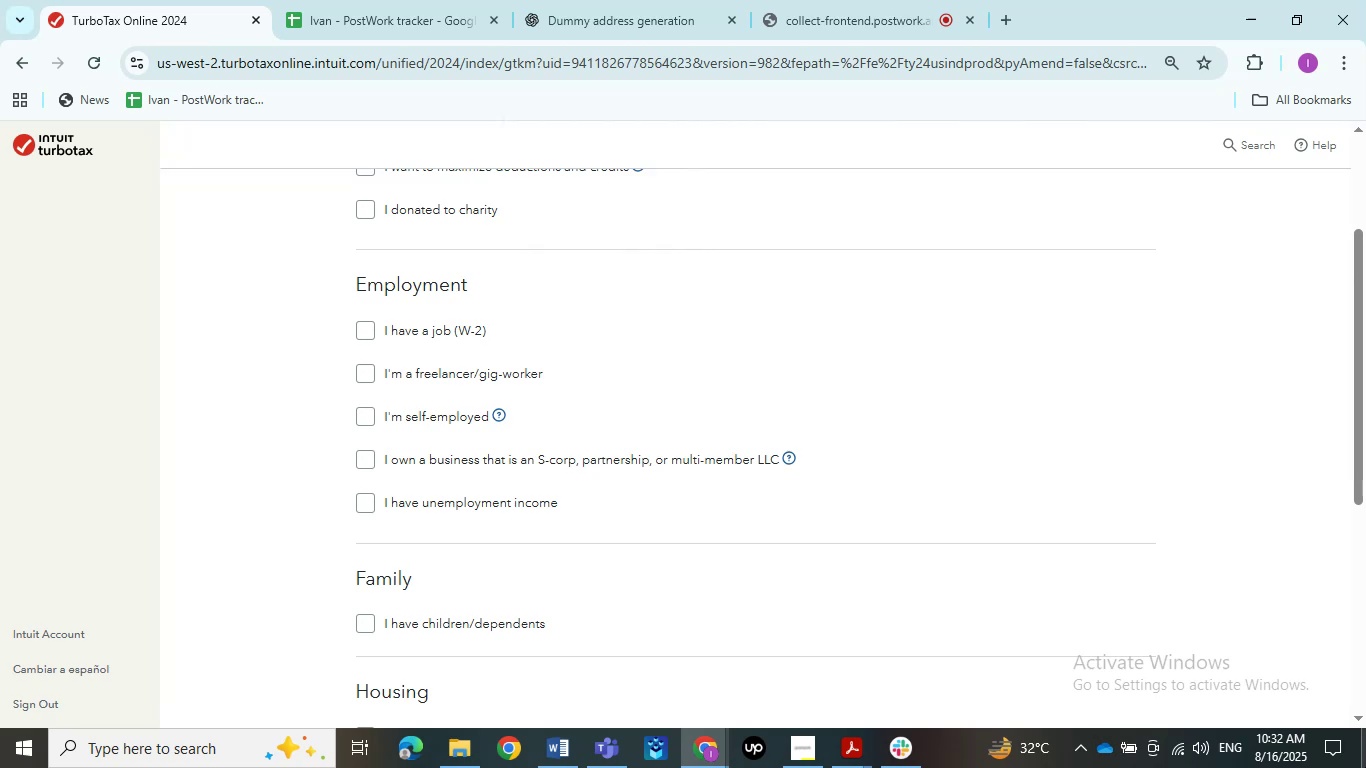 
scroll: coordinate [528, 337], scroll_direction: down, amount: 4.0
 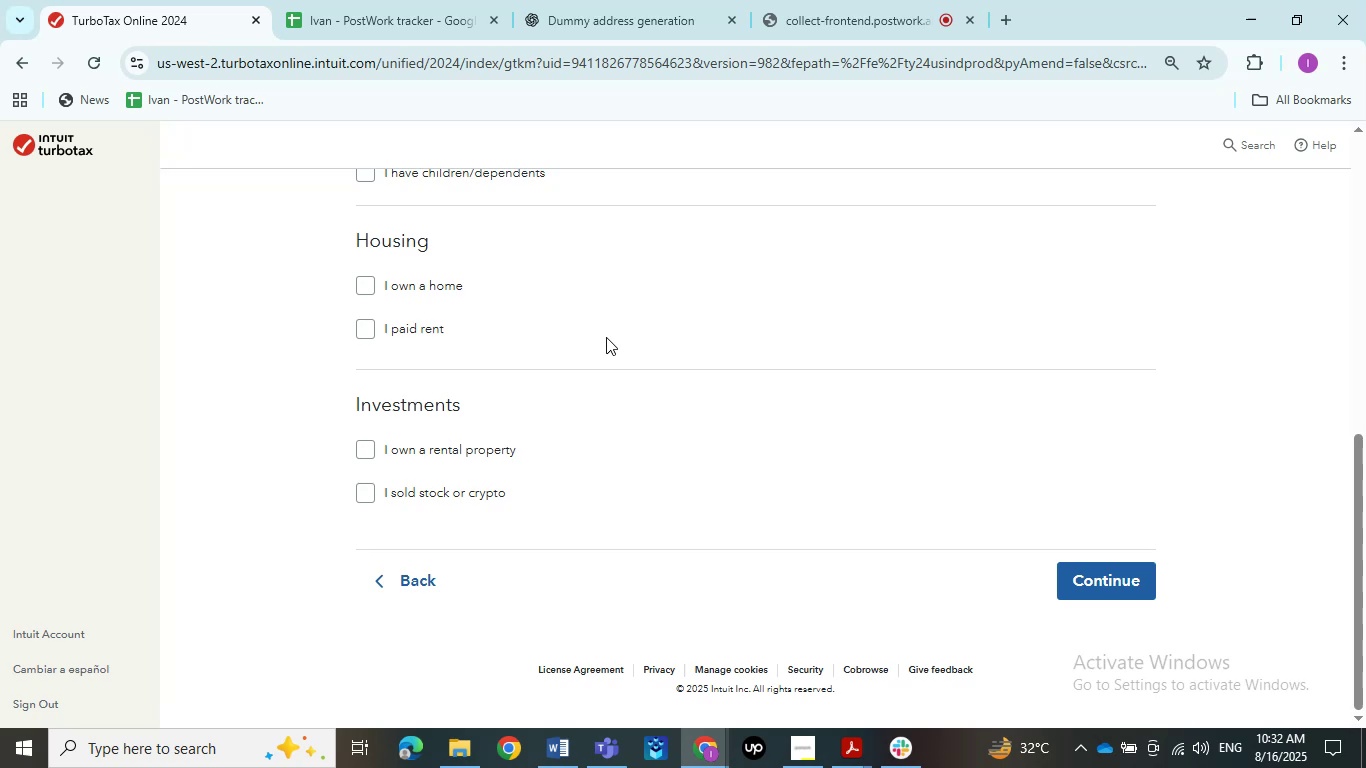 
wait(33.09)
 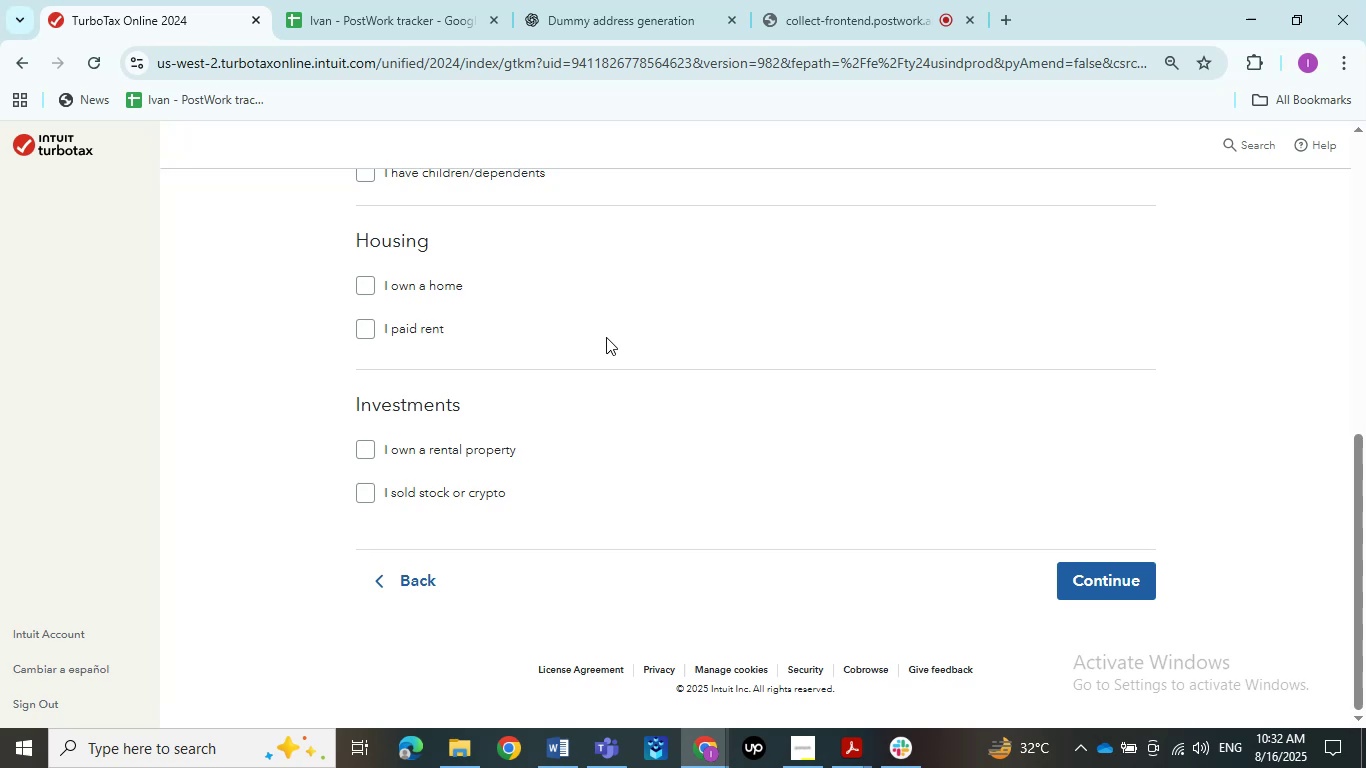 
scroll: coordinate [517, 442], scroll_direction: up, amount: 6.0
 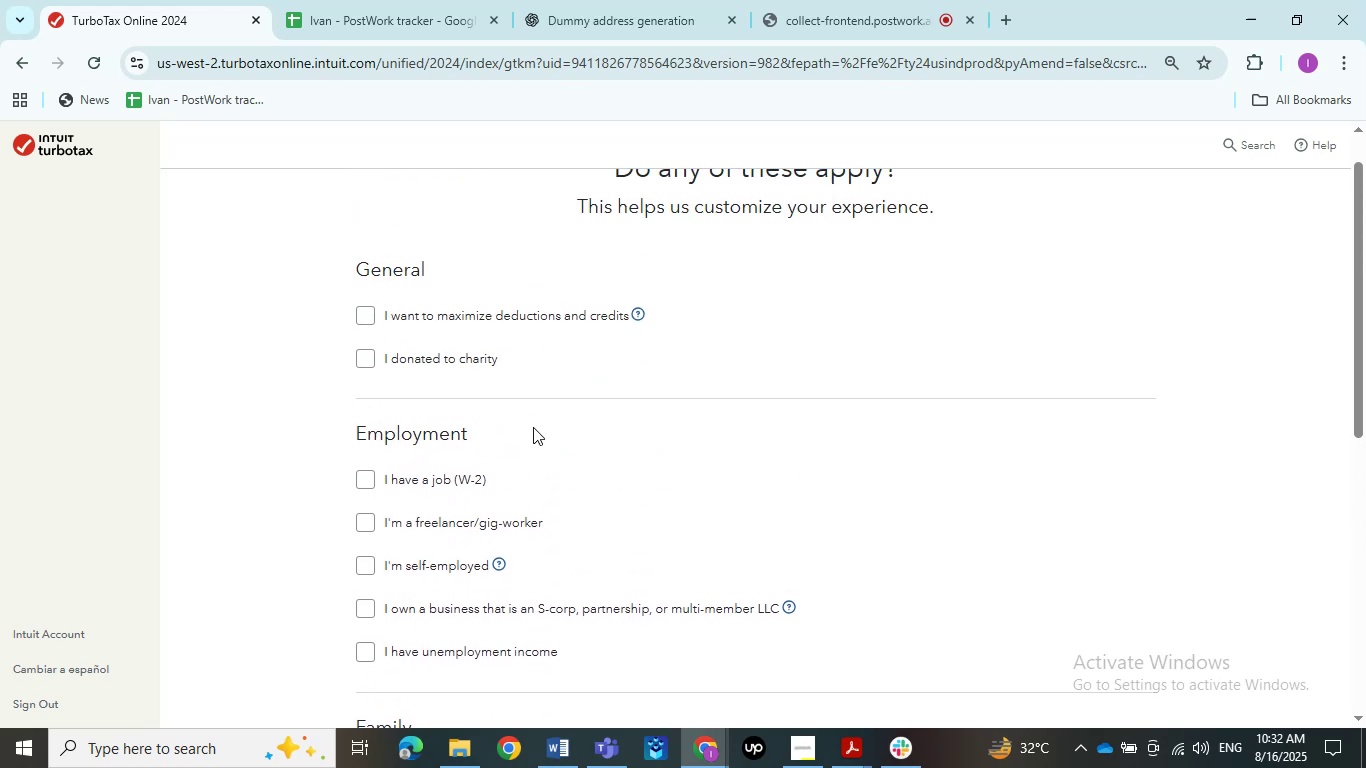 
scroll: coordinate [608, 110], scroll_direction: down, amount: 5.0
 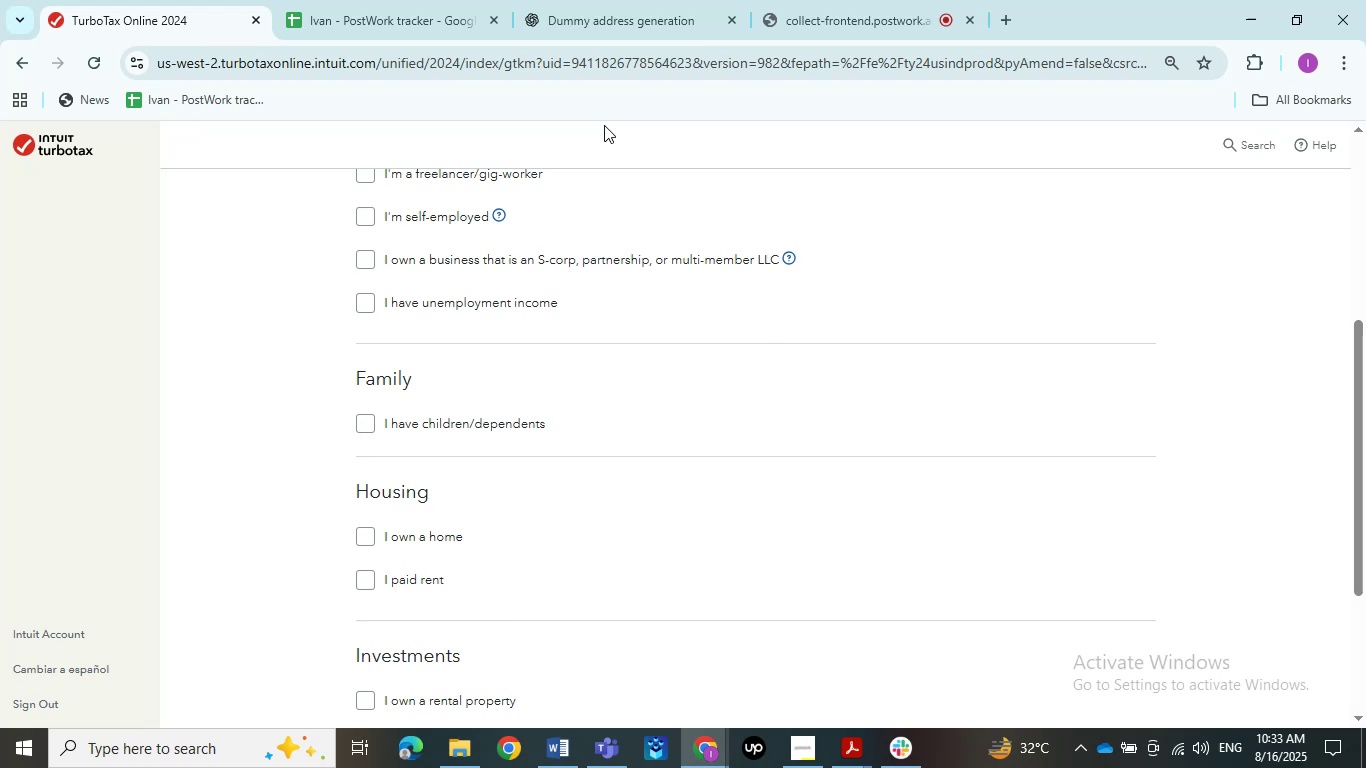 
wait(11.82)
 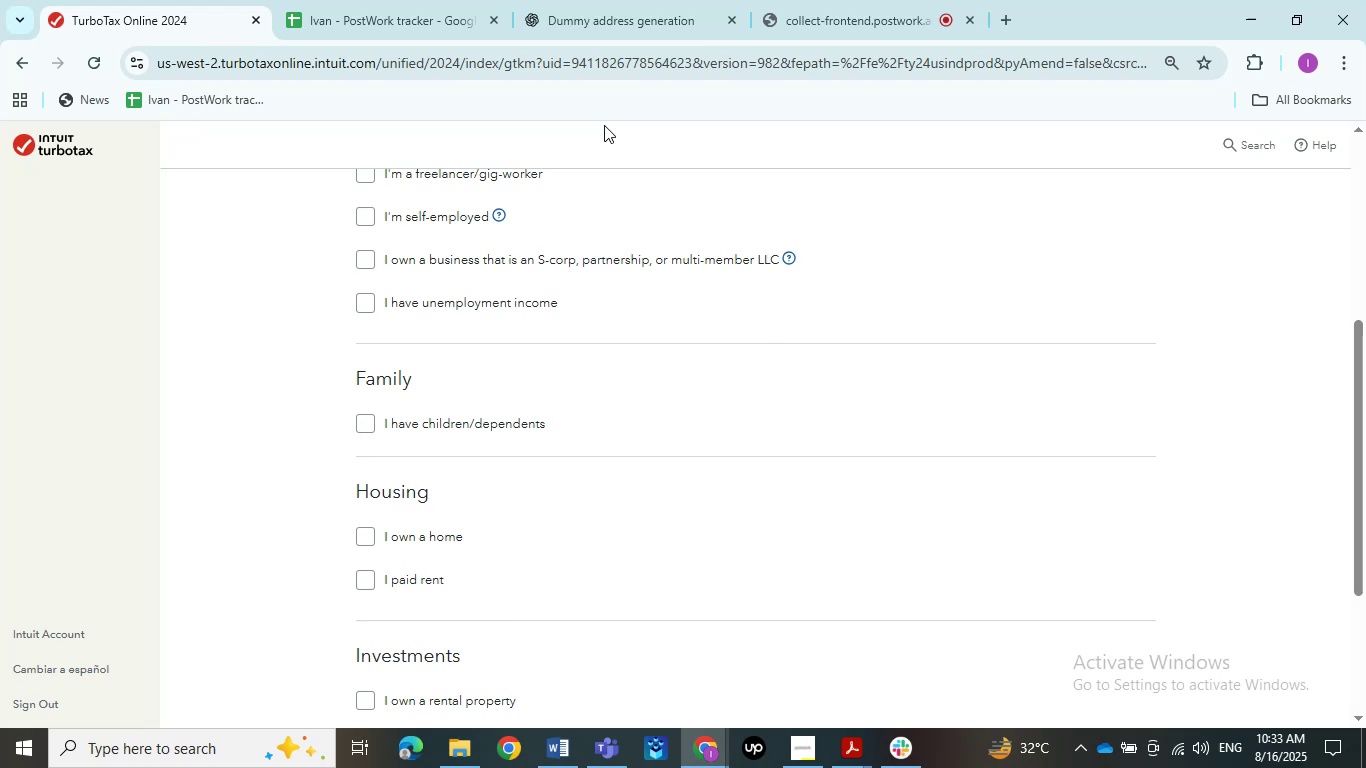 
scroll: coordinate [735, 573], scroll_direction: up, amount: 3.0
 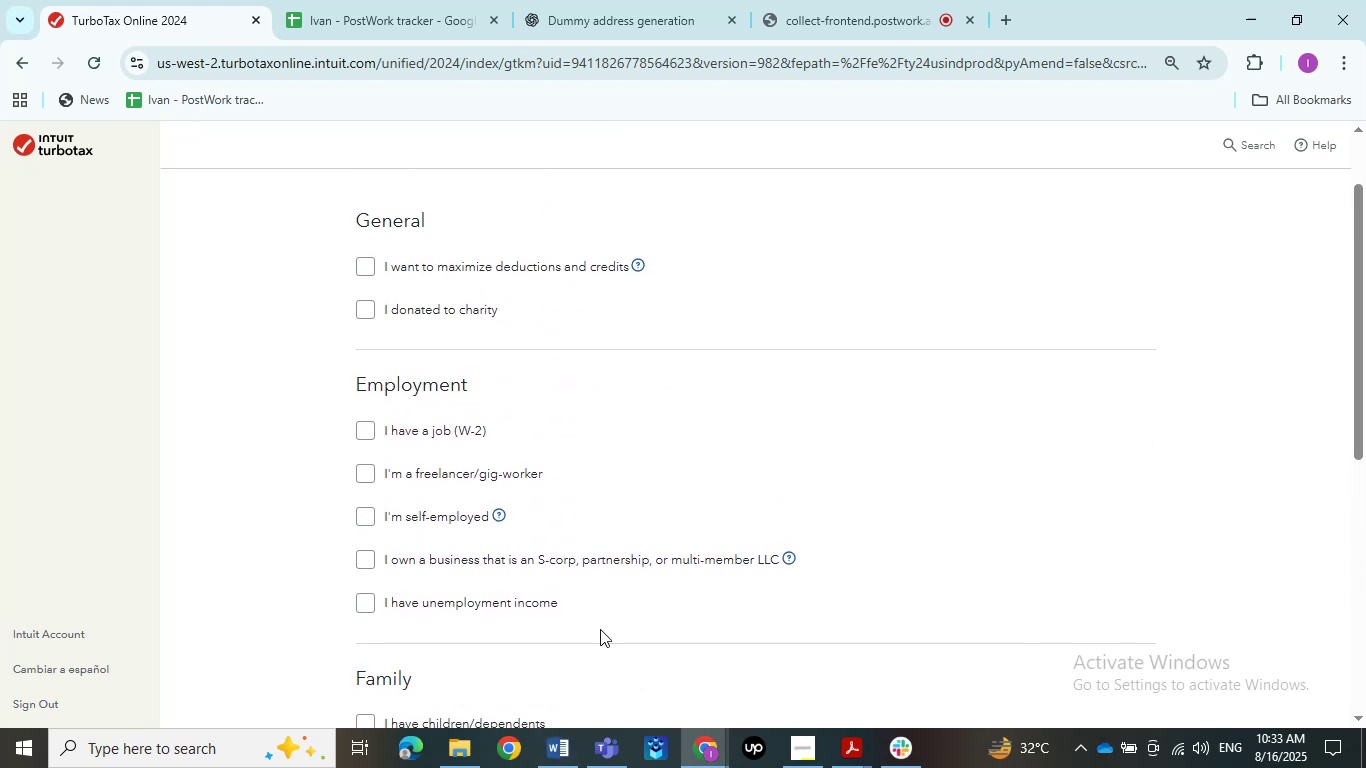 
left_click([440, 766])
 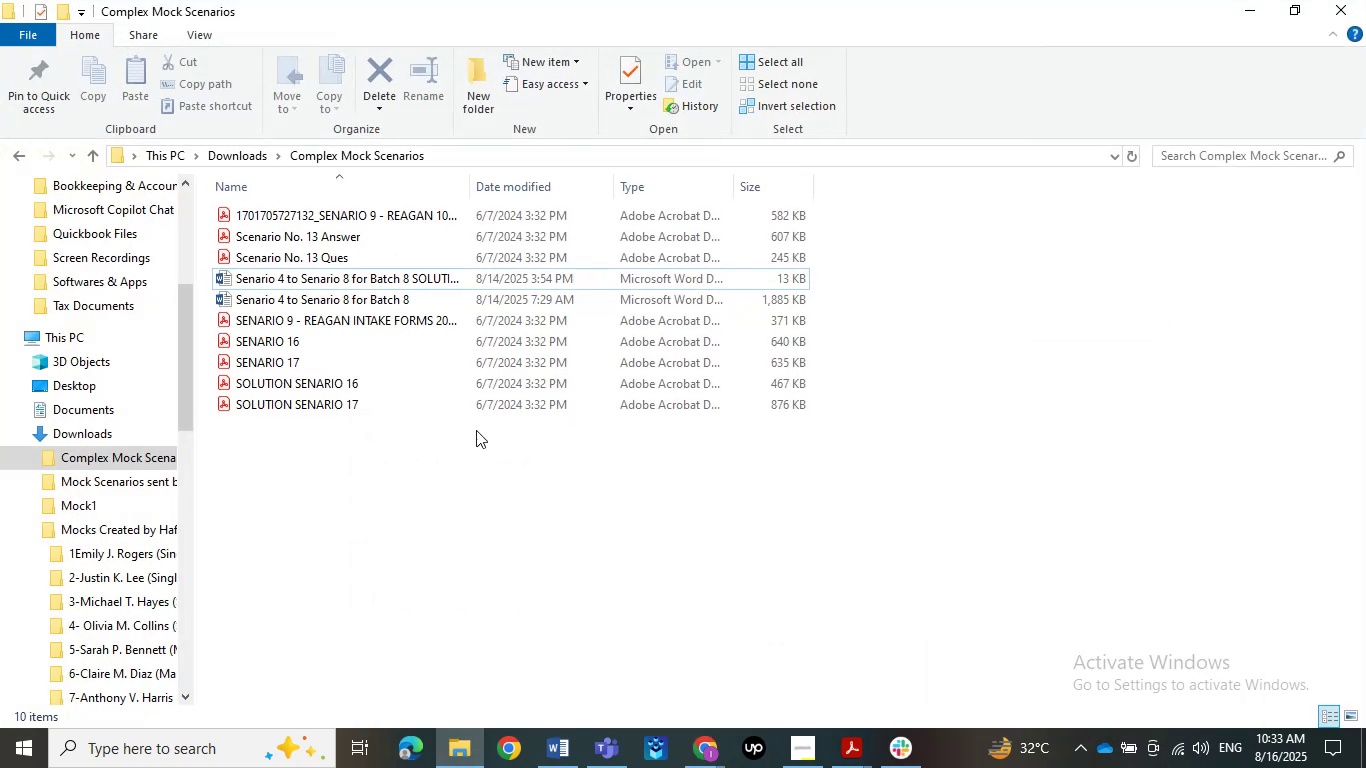 
left_click([357, 514])
 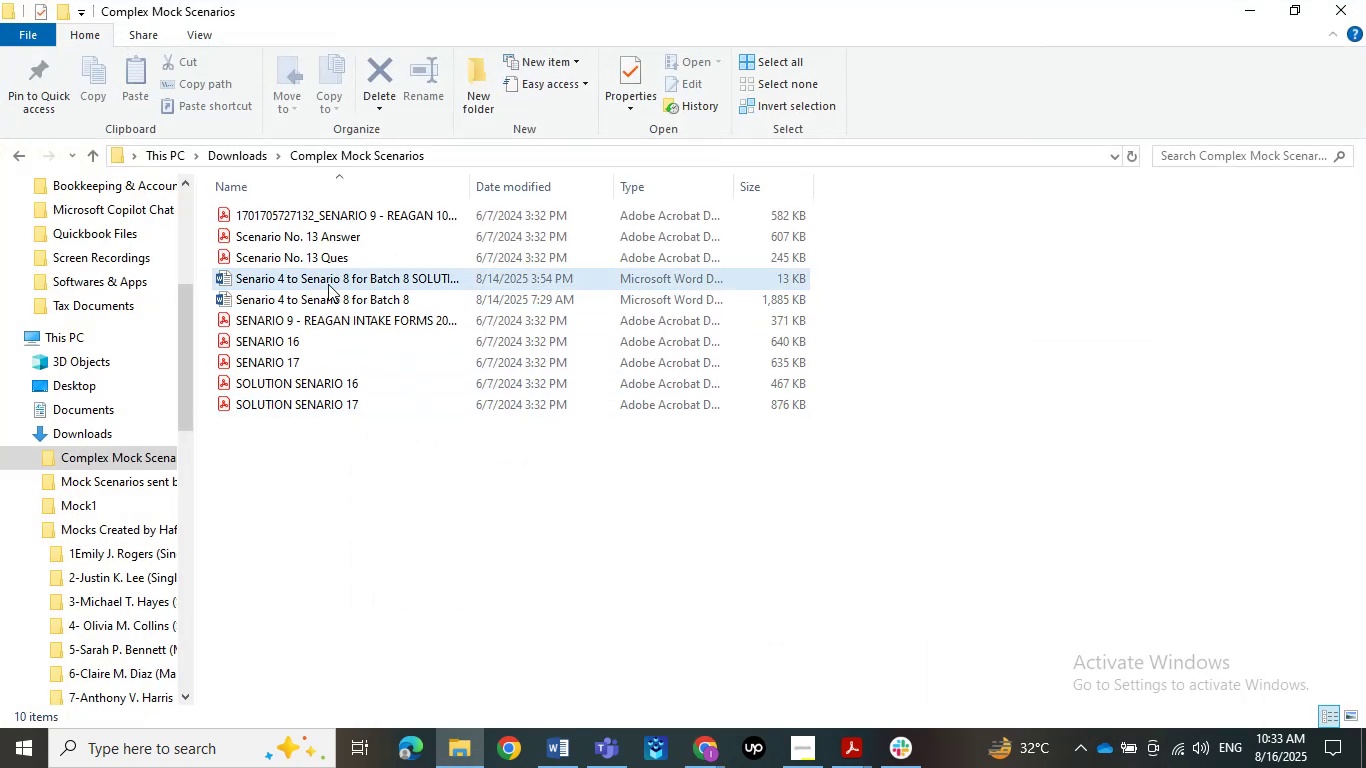 
left_click([328, 284])
 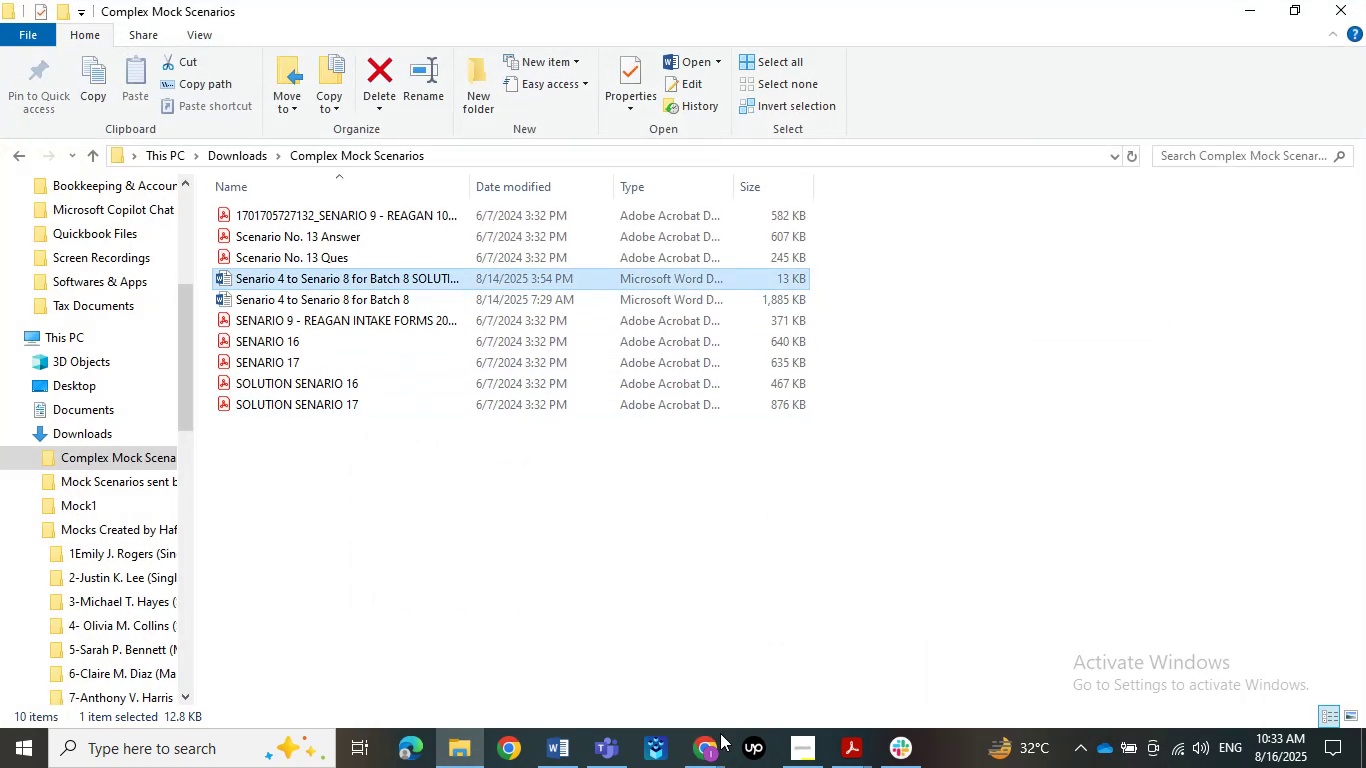 
left_click([868, 751])
 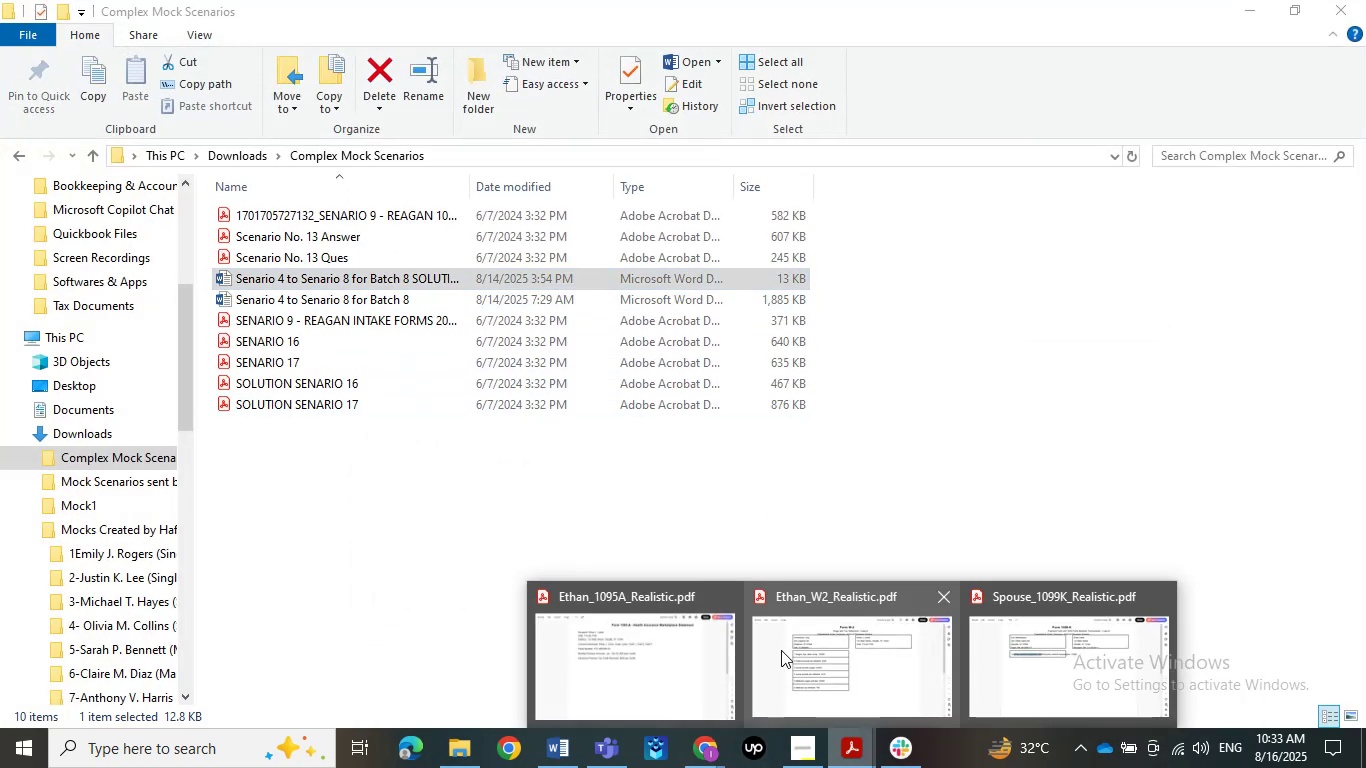 
left_click([722, 593])
 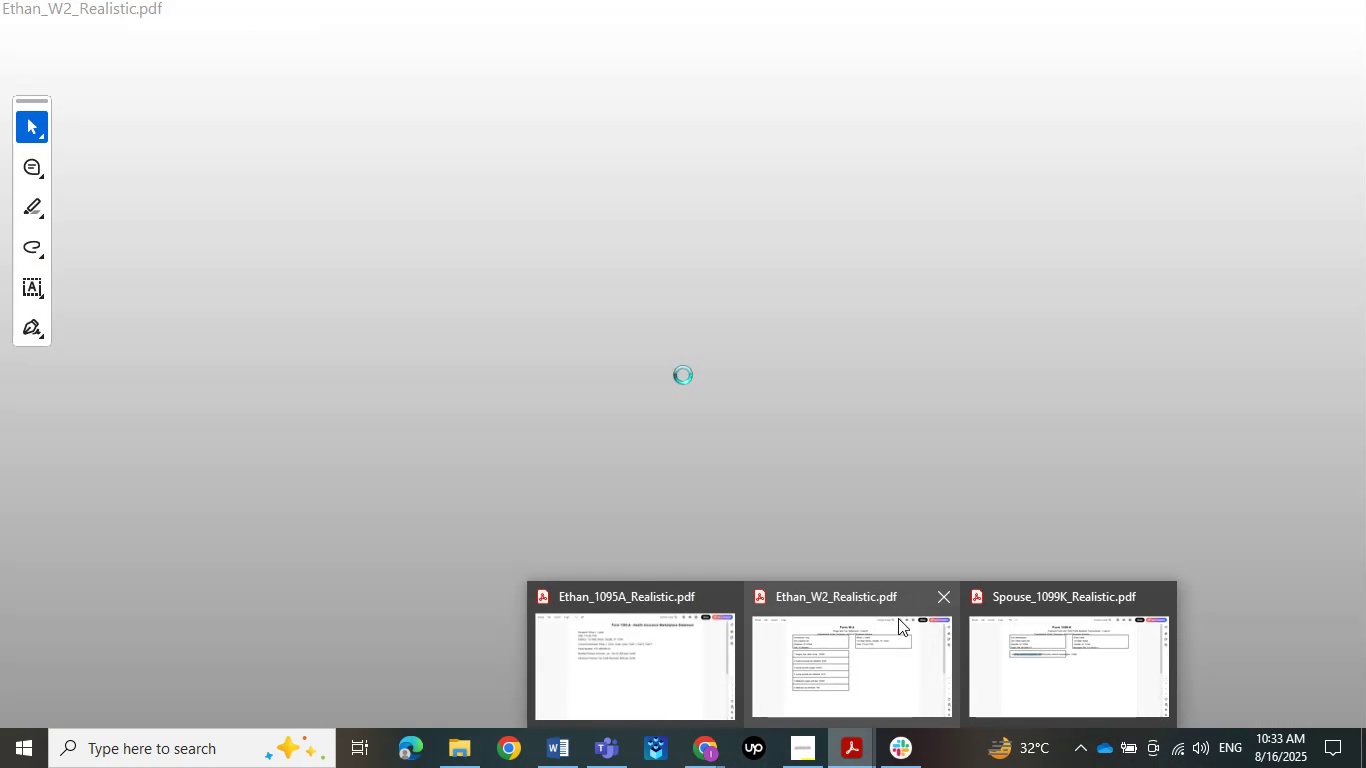 
left_click([956, 599])
 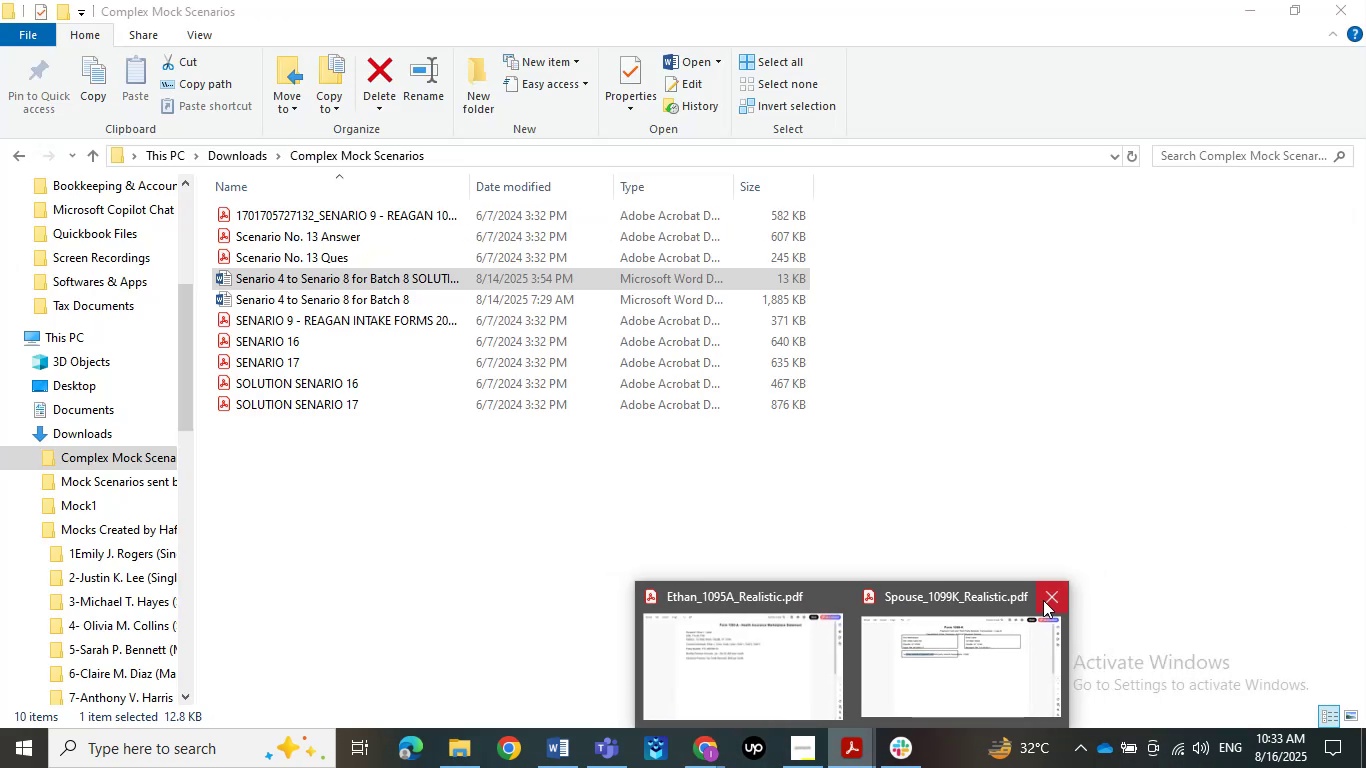 
left_click([1038, 600])
 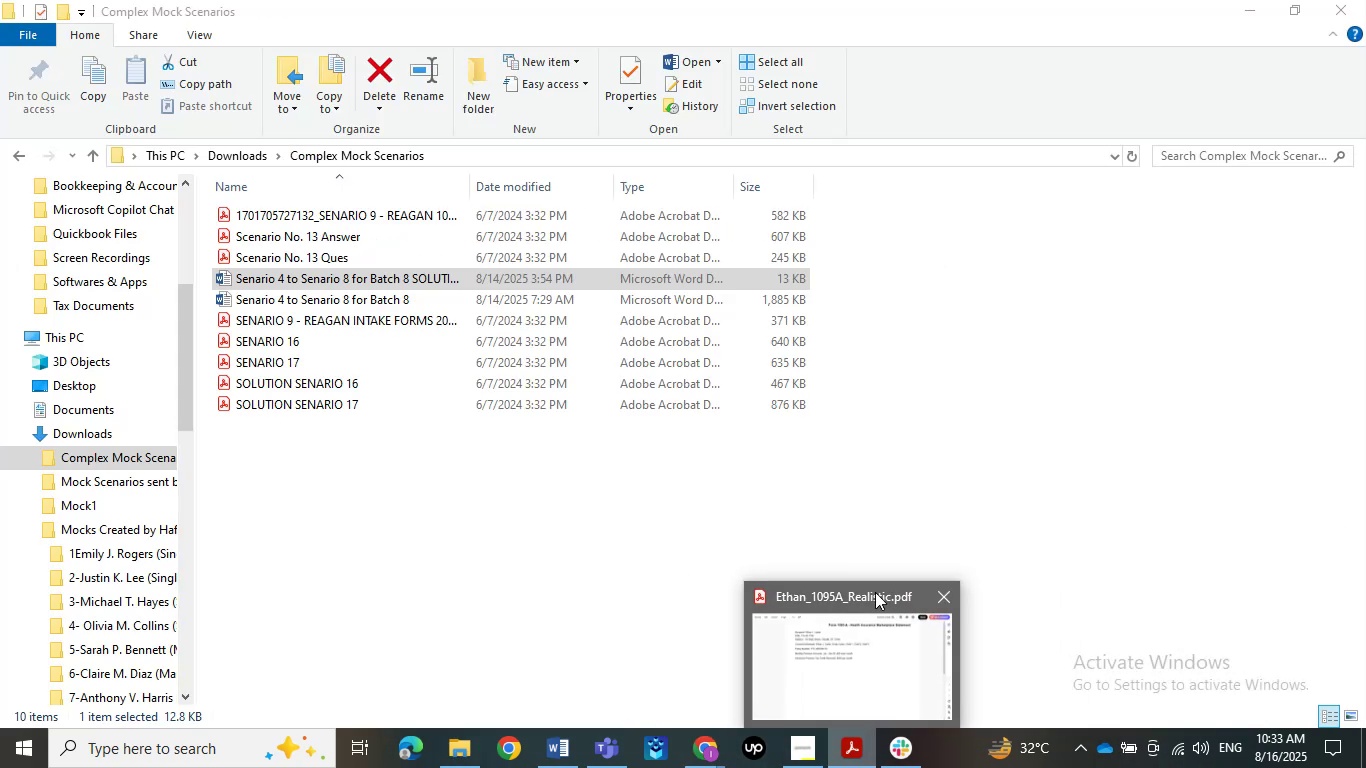 
left_click([944, 598])
 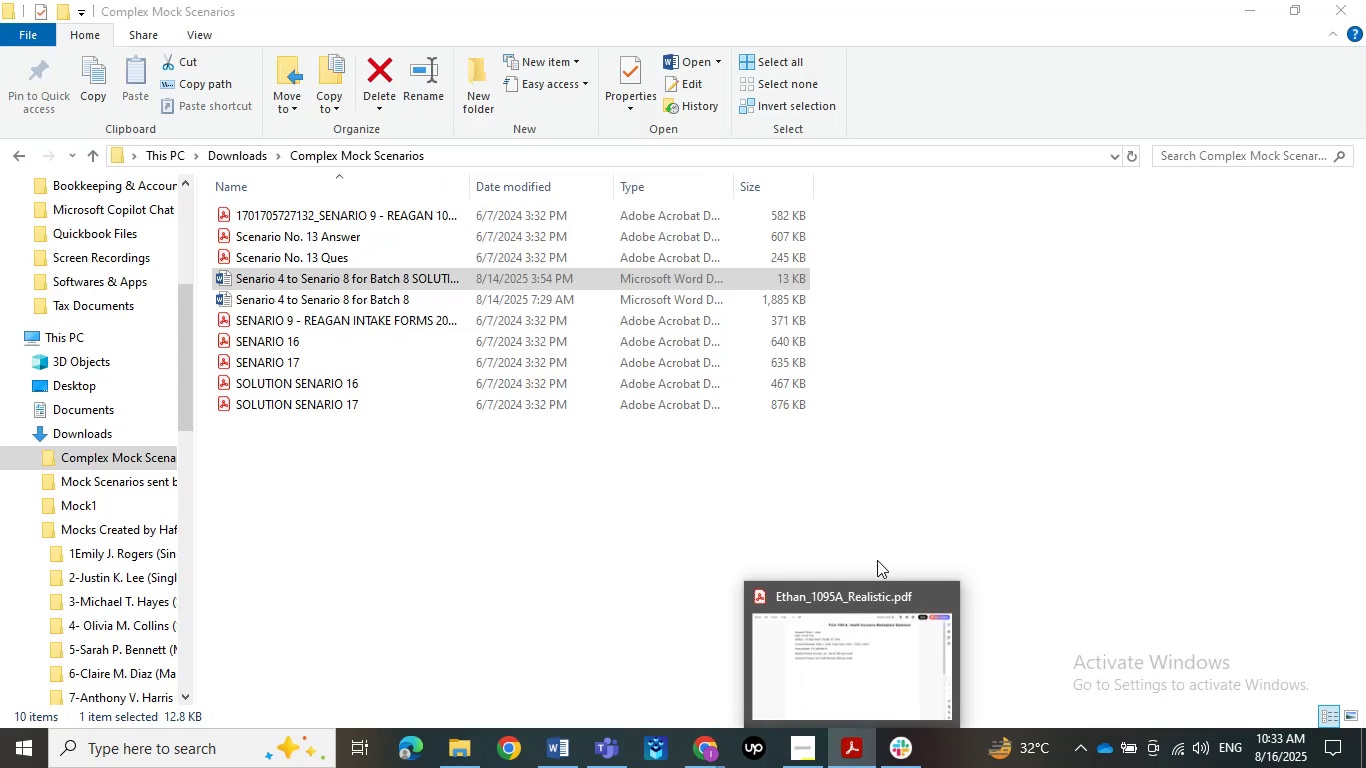 
left_click([947, 595])
 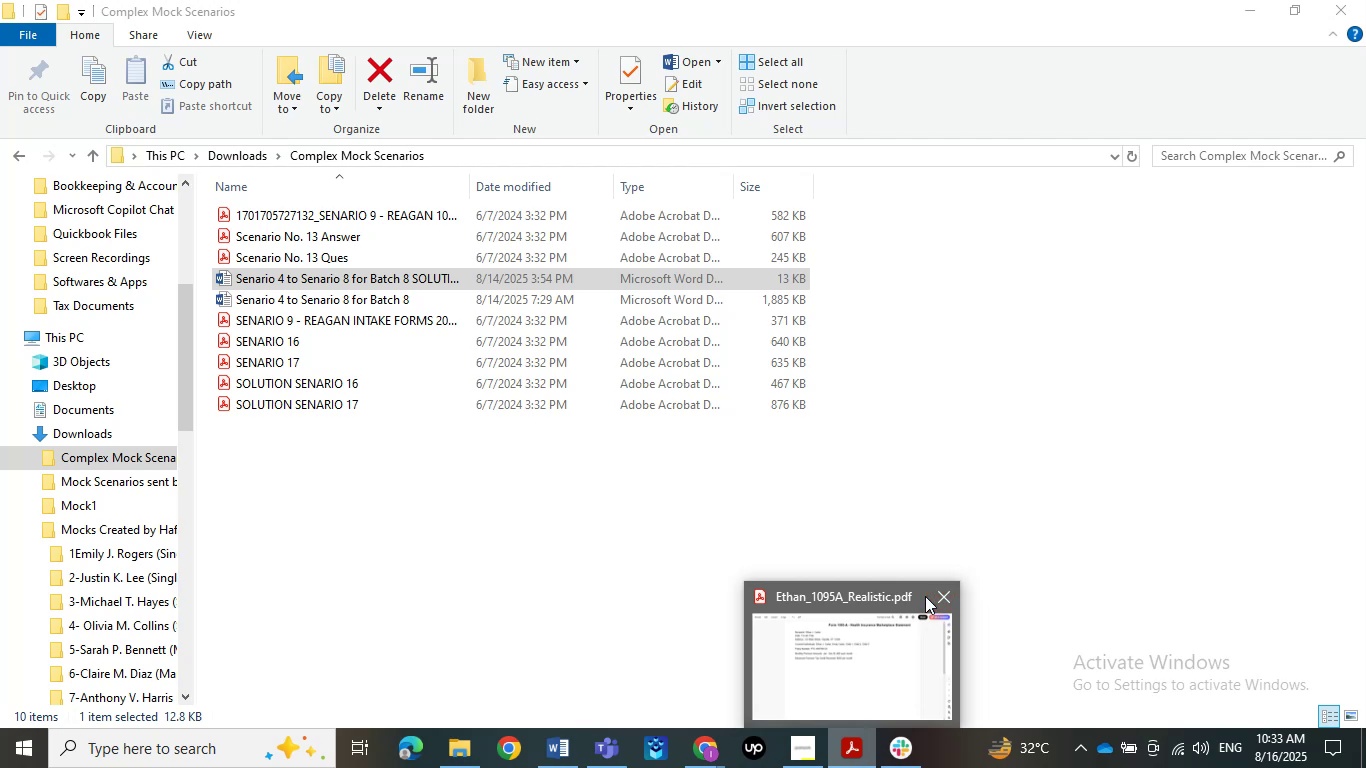 
left_click([937, 596])
 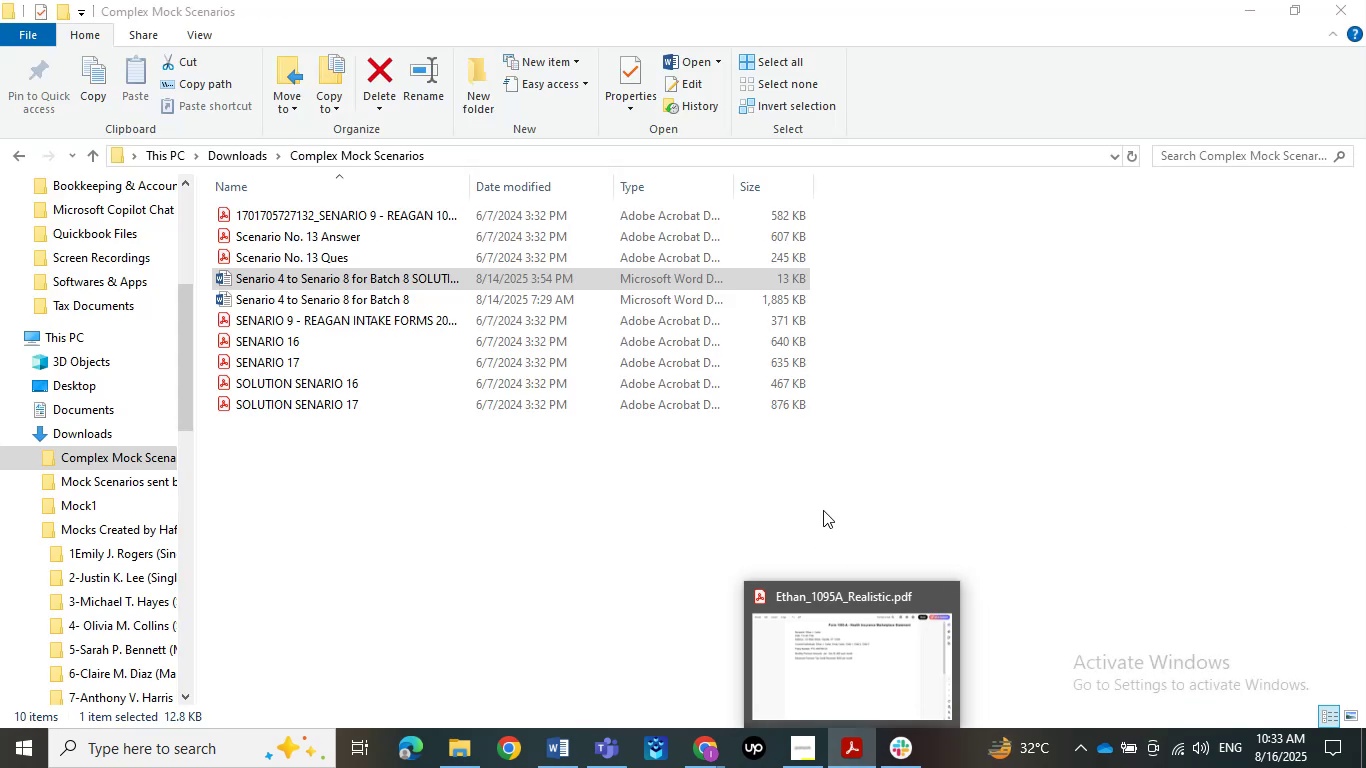 
left_click([931, 596])
 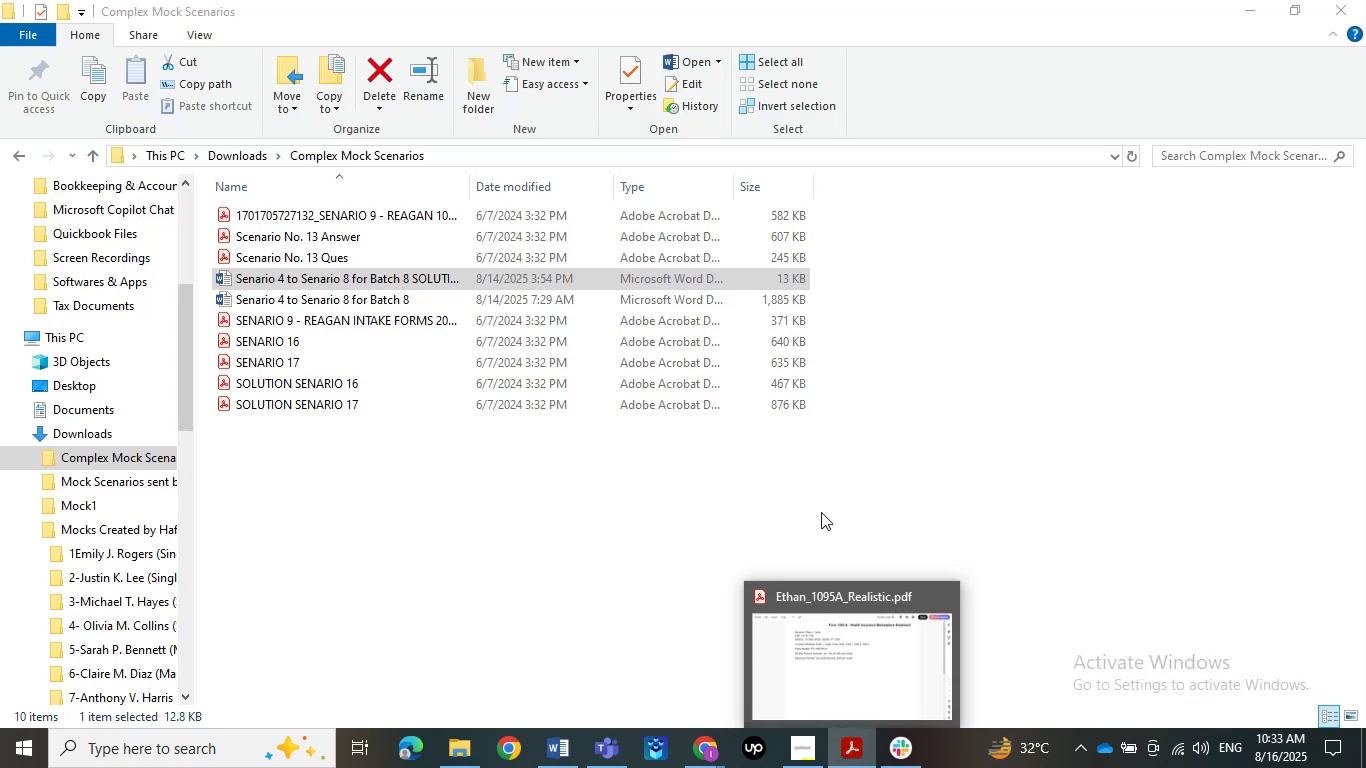 
left_click([841, 634])
 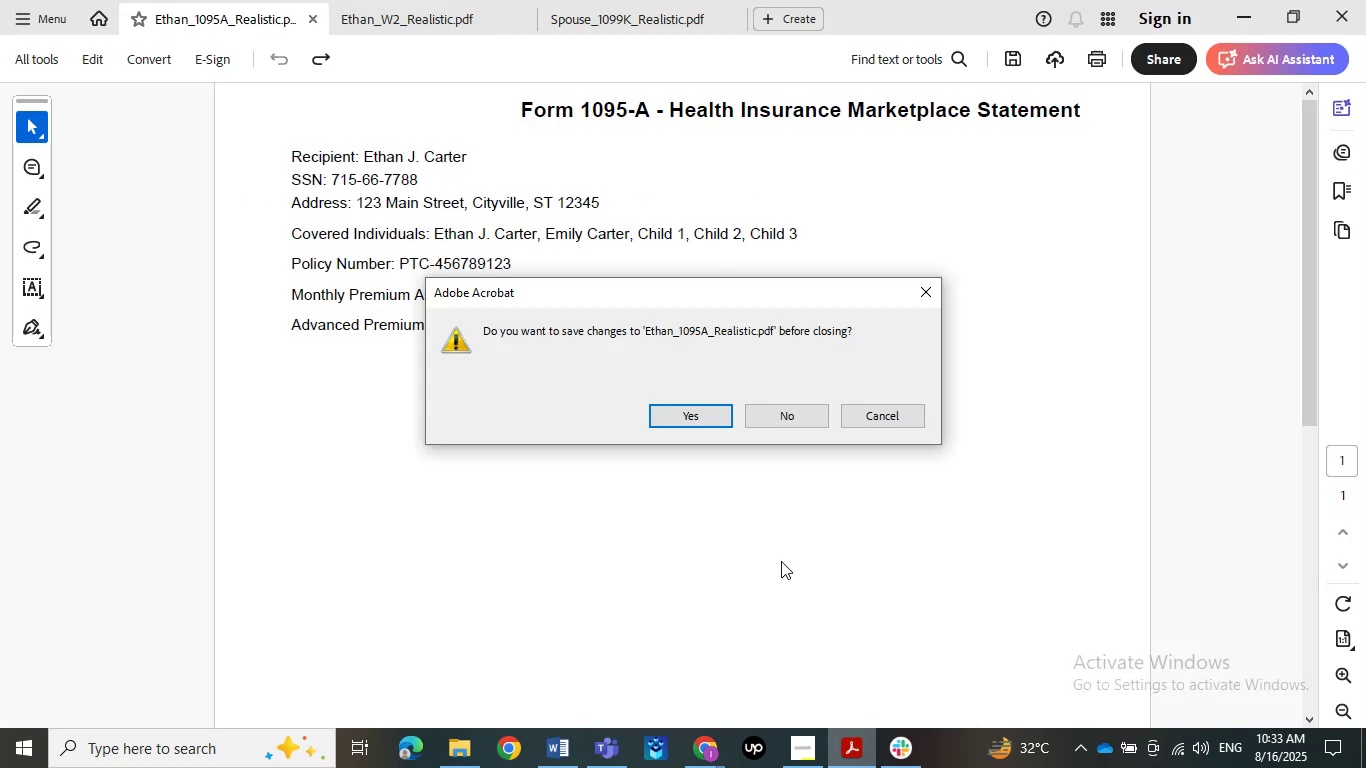 
left_click([669, 414])
 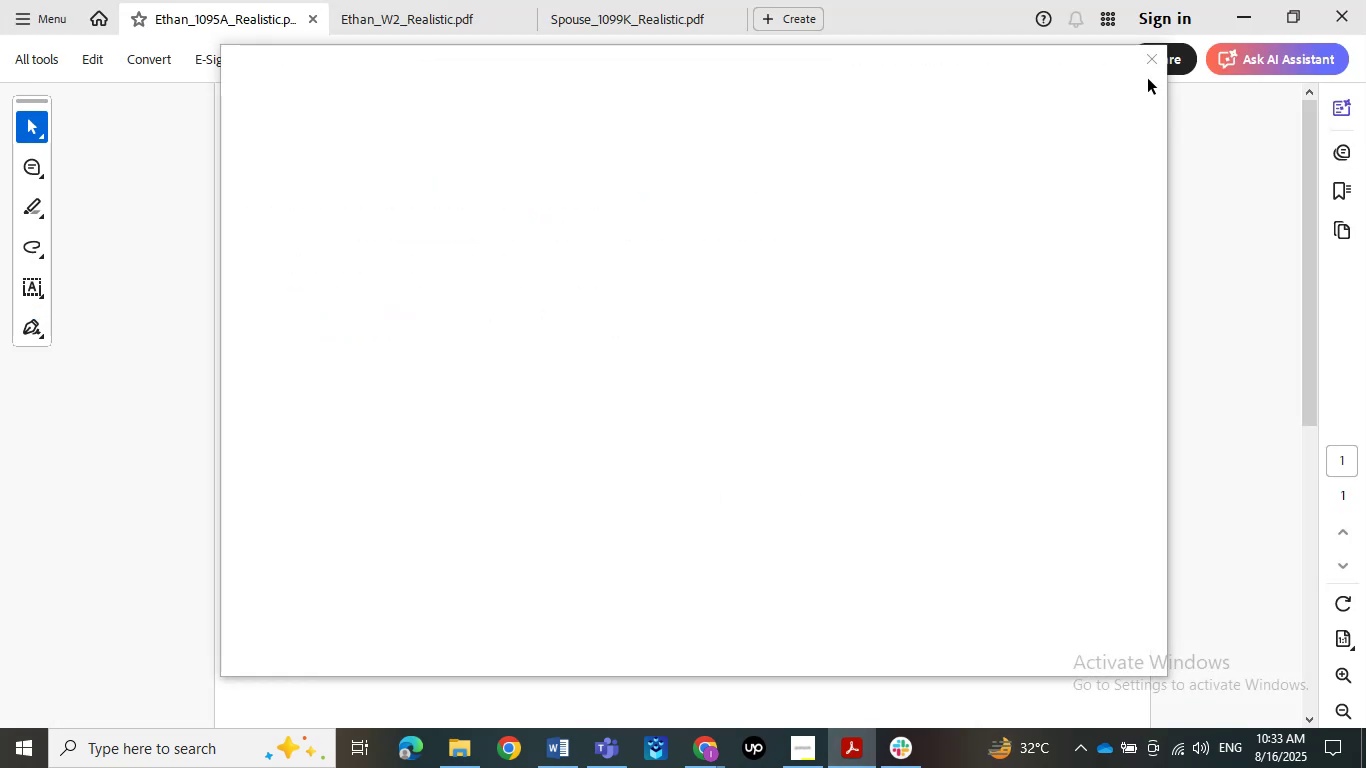 
double_click([1365, 0])
 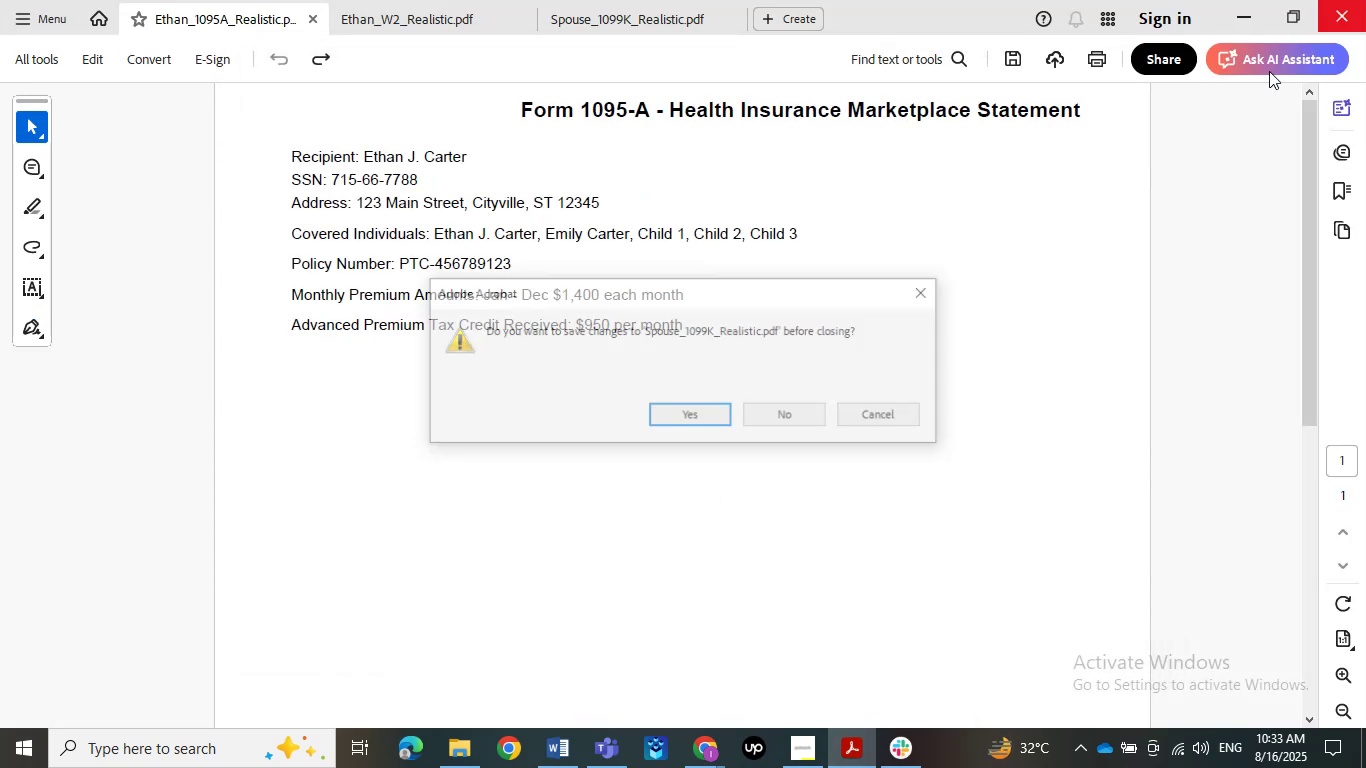 
left_click([780, 412])
 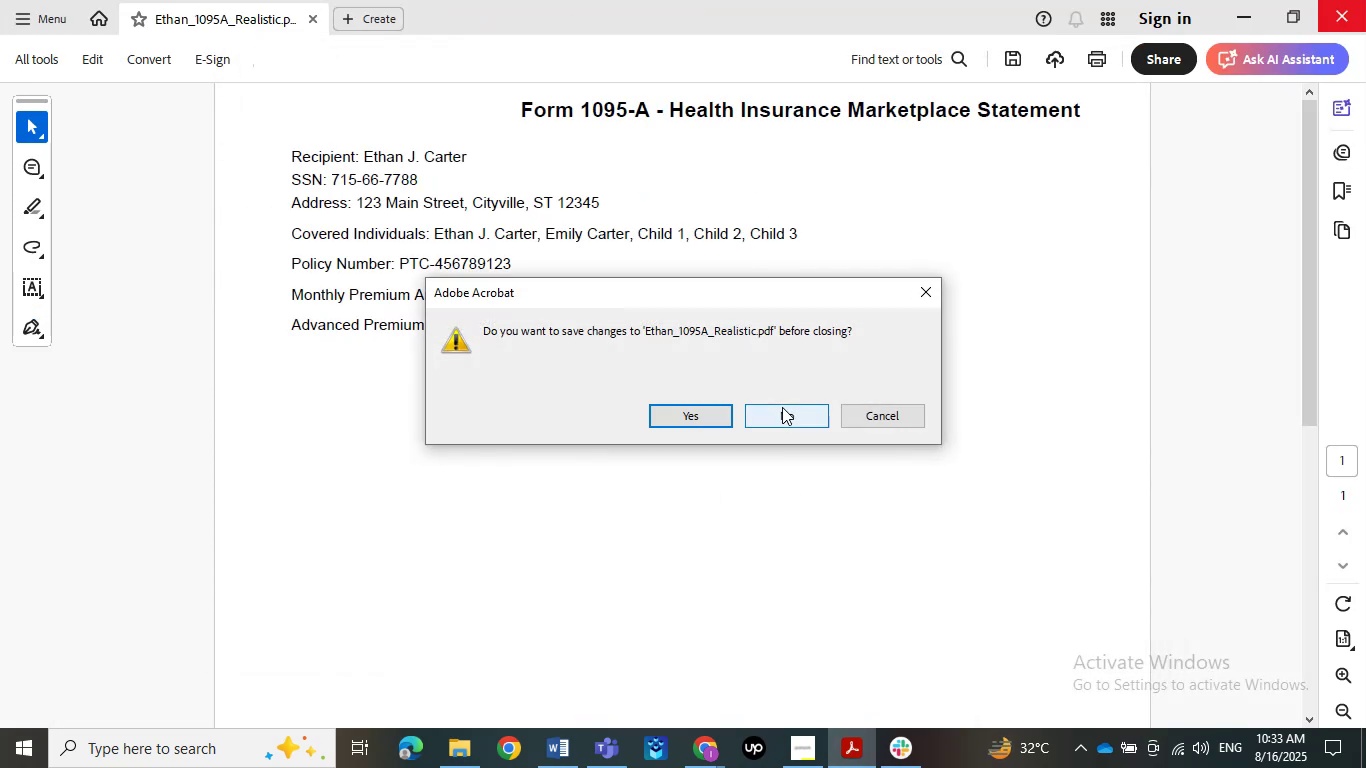 
double_click([782, 407])
 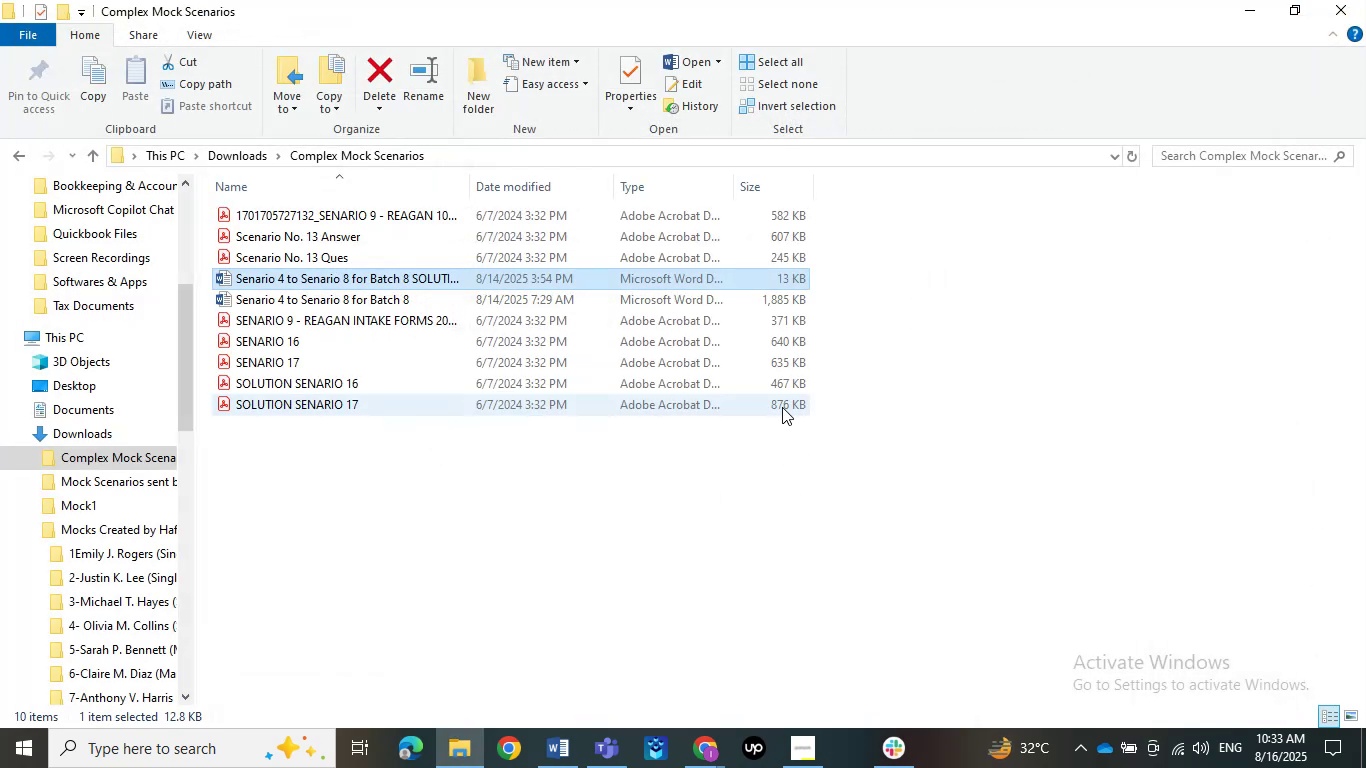 
left_click([748, 530])
 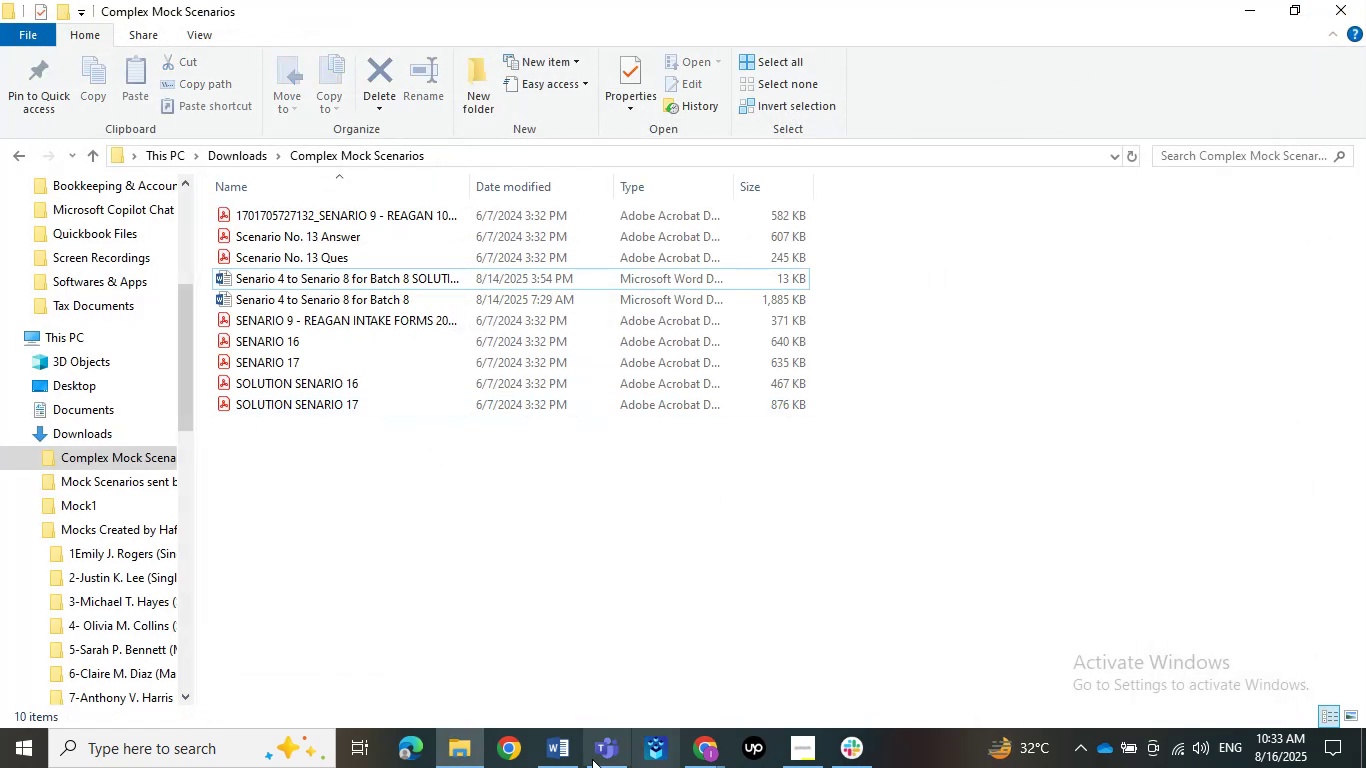 
left_click([567, 760])
 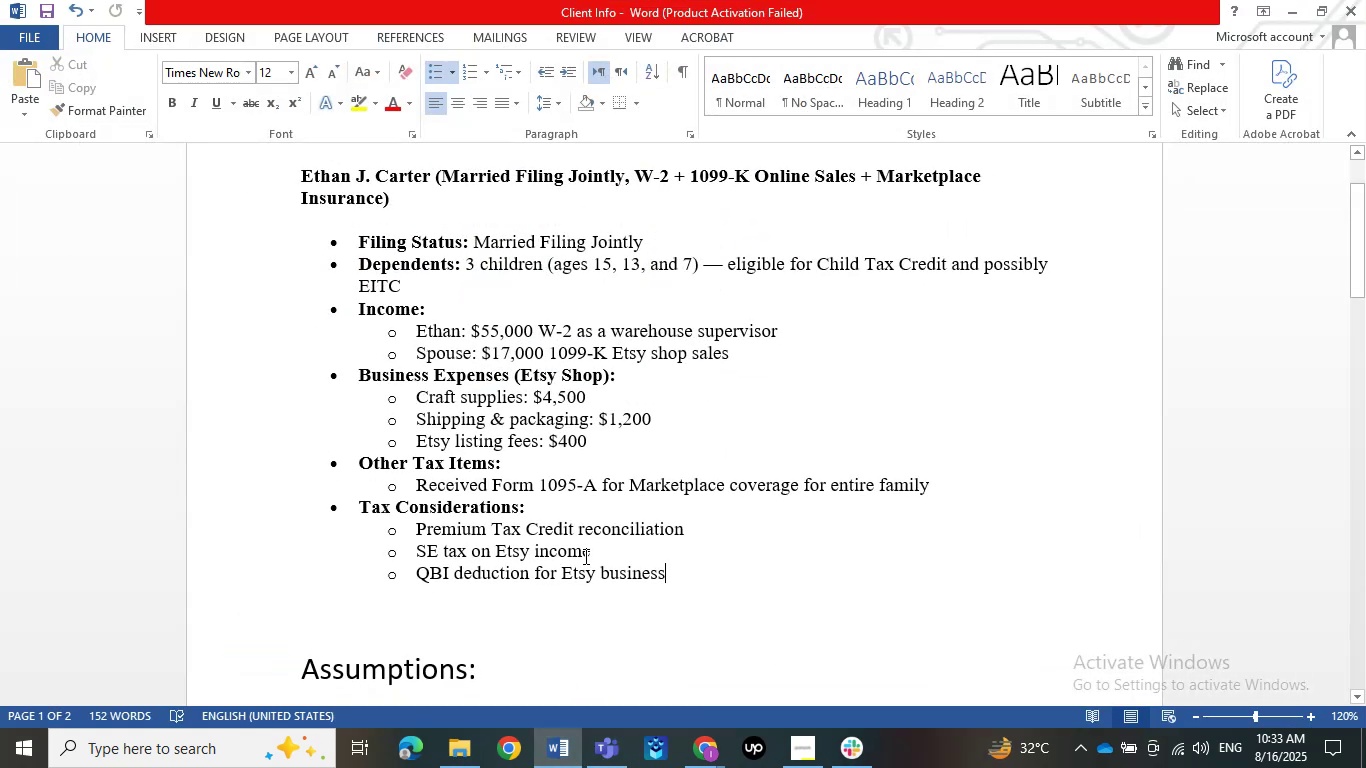 
key(Control+S)
 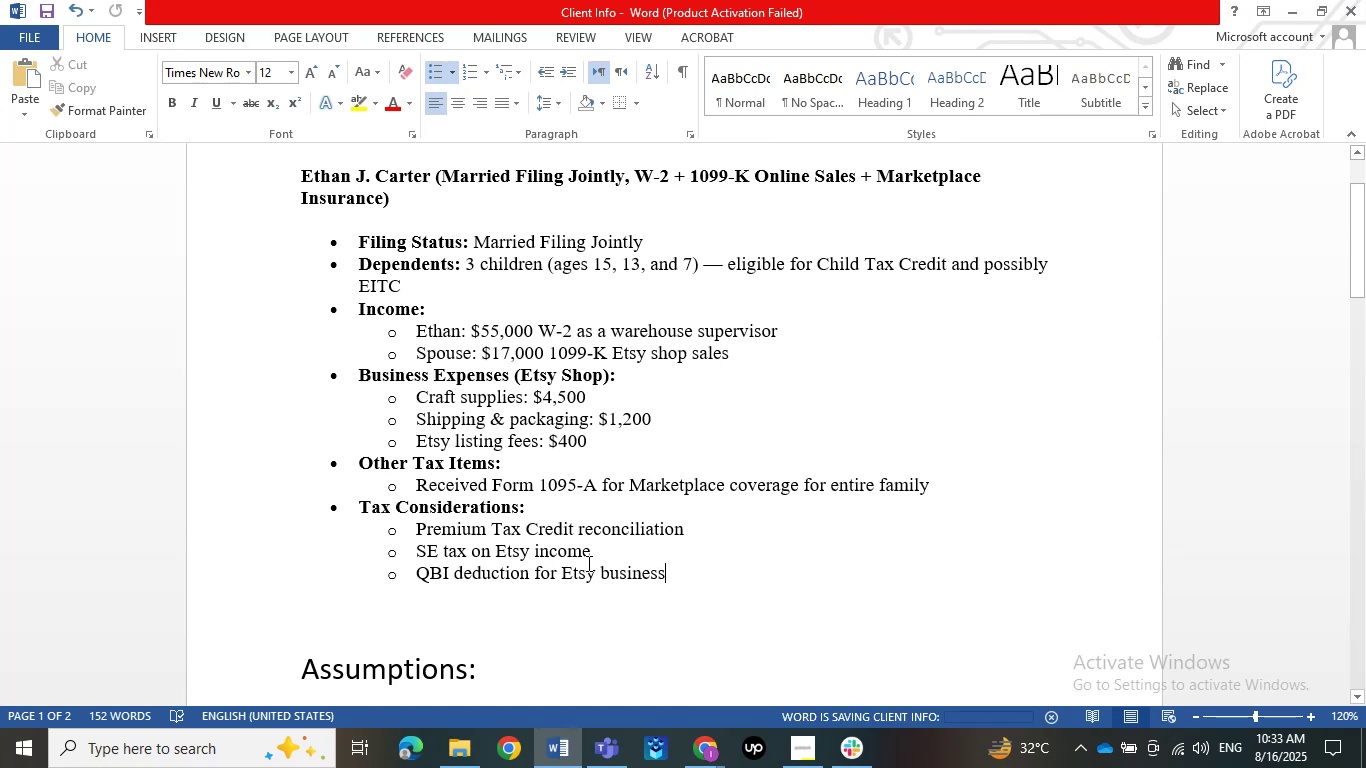 
left_click([1365, 0])
 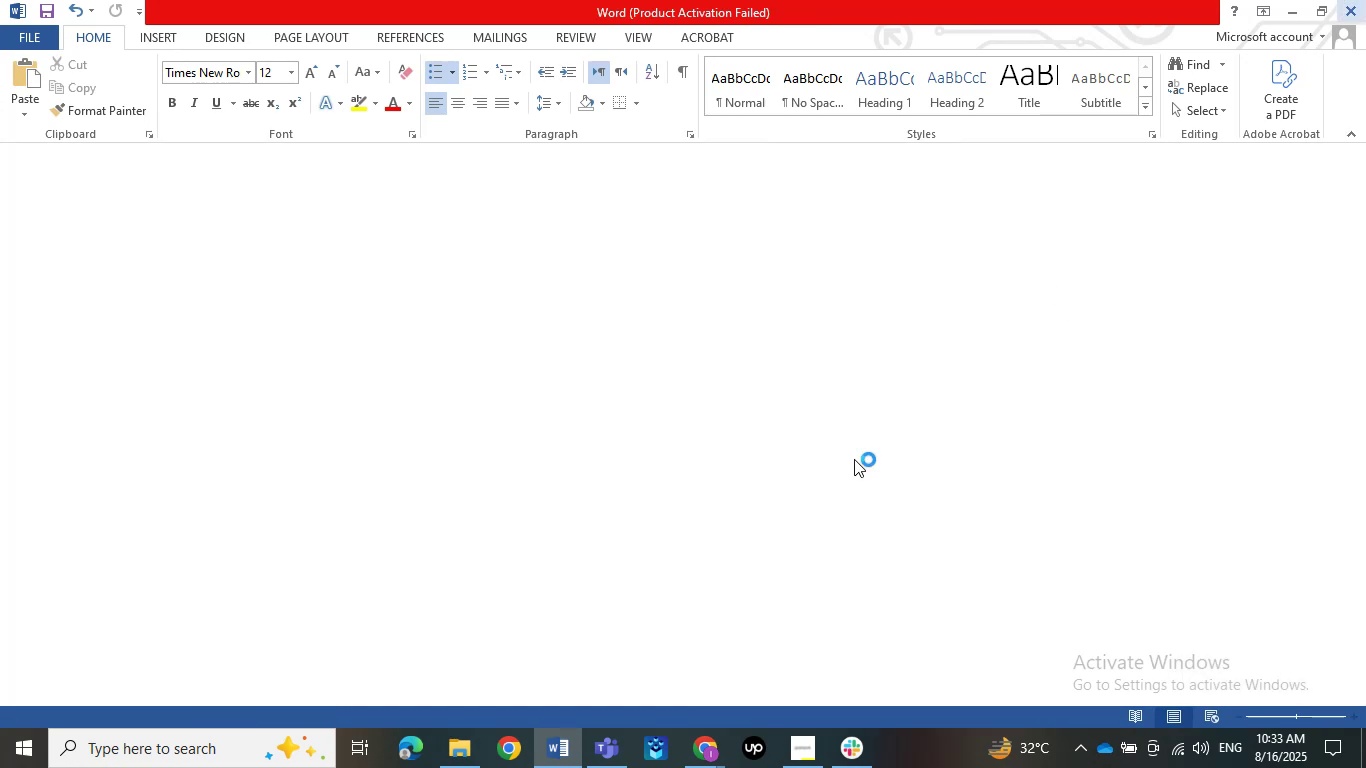 
left_click([465, 514])
 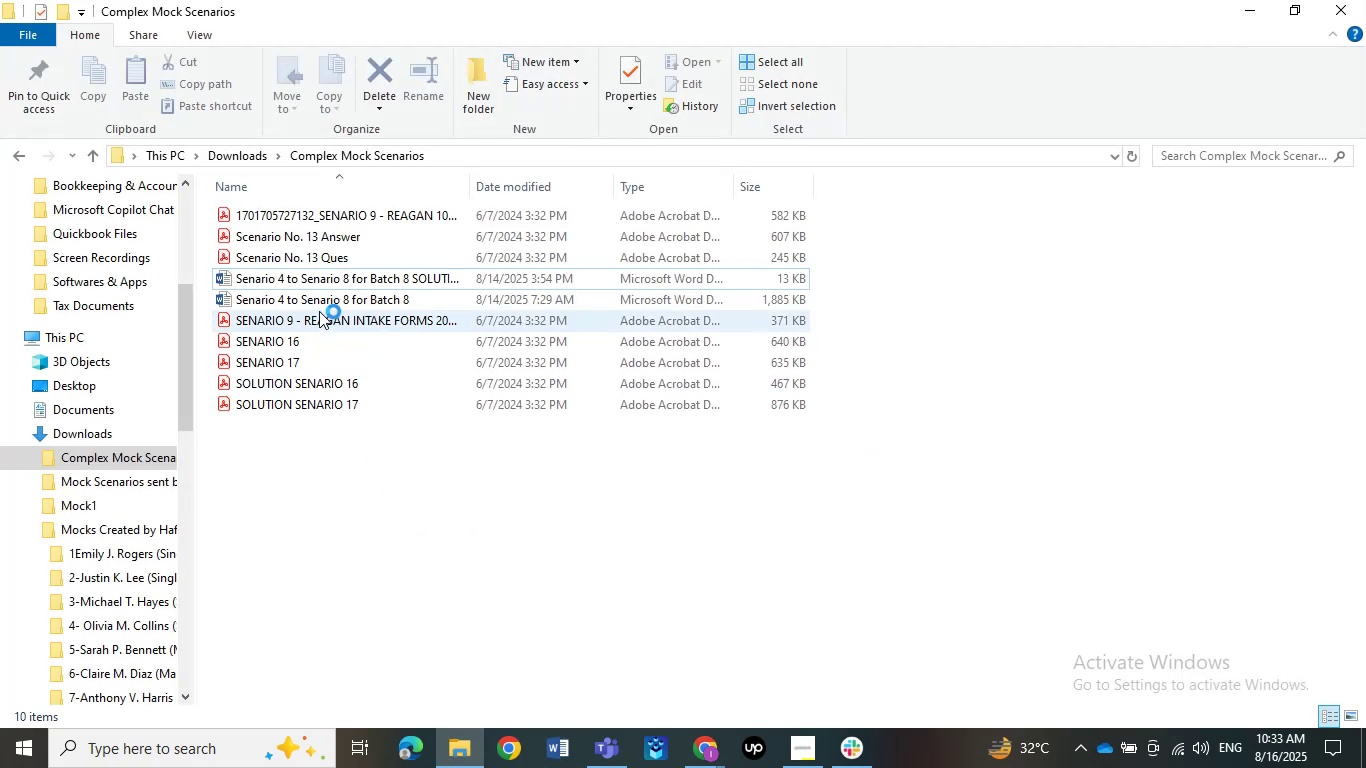 
double_click([334, 270])
 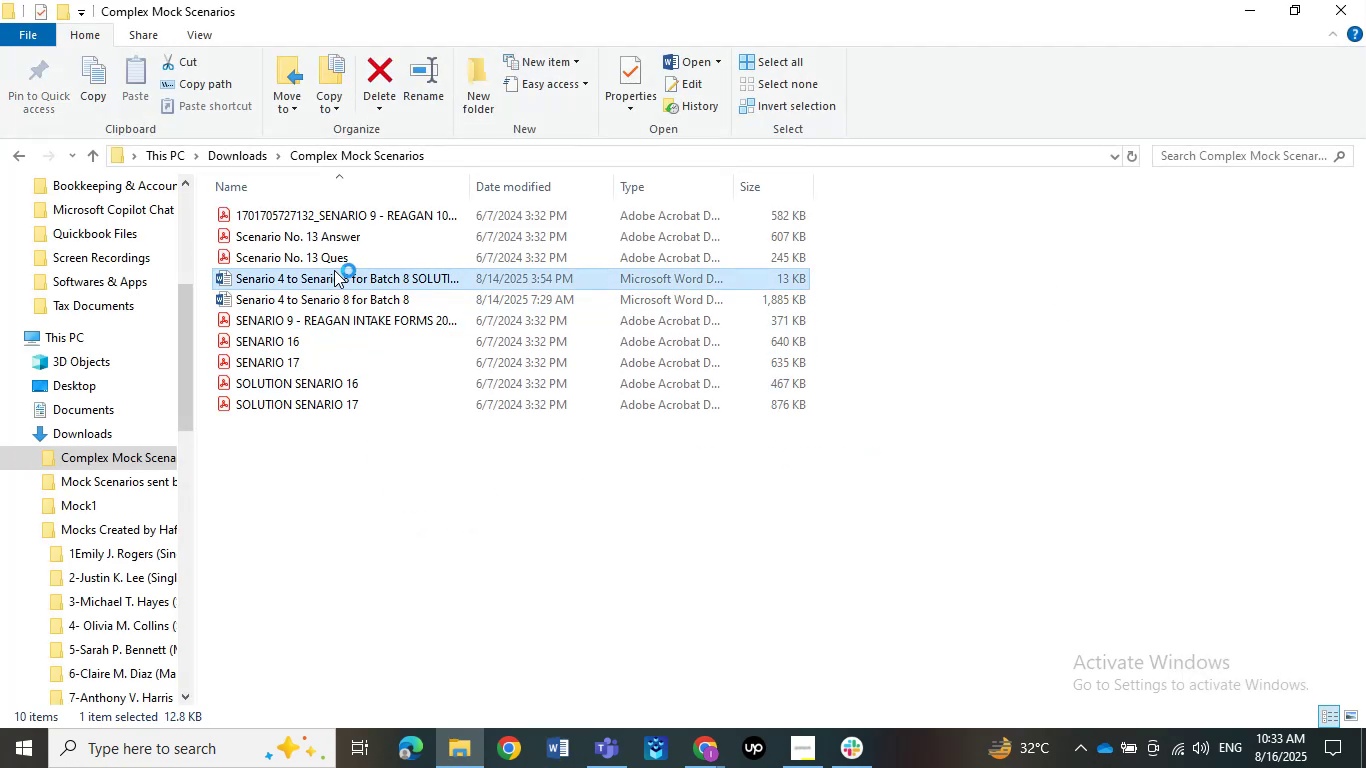 
triple_click([328, 295])
 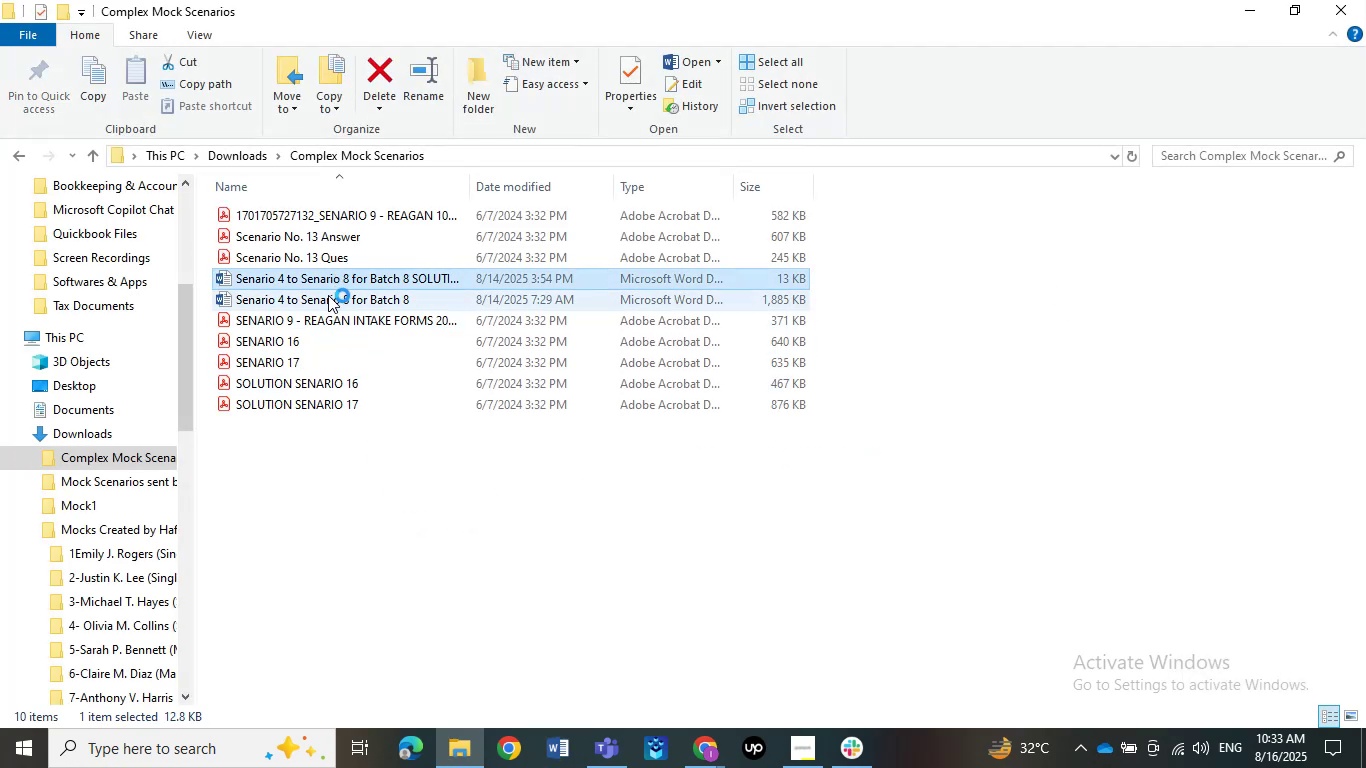 
triple_click([328, 295])
 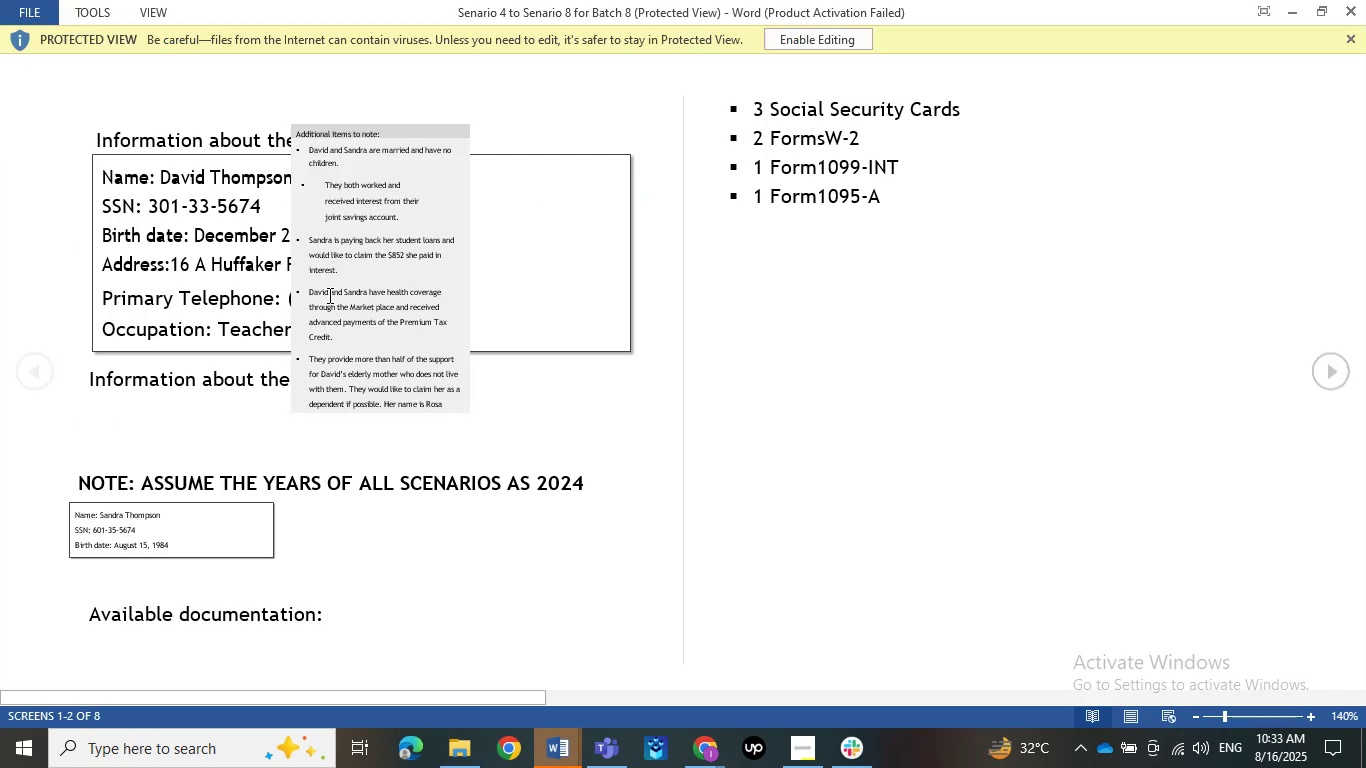 
wait(13.29)
 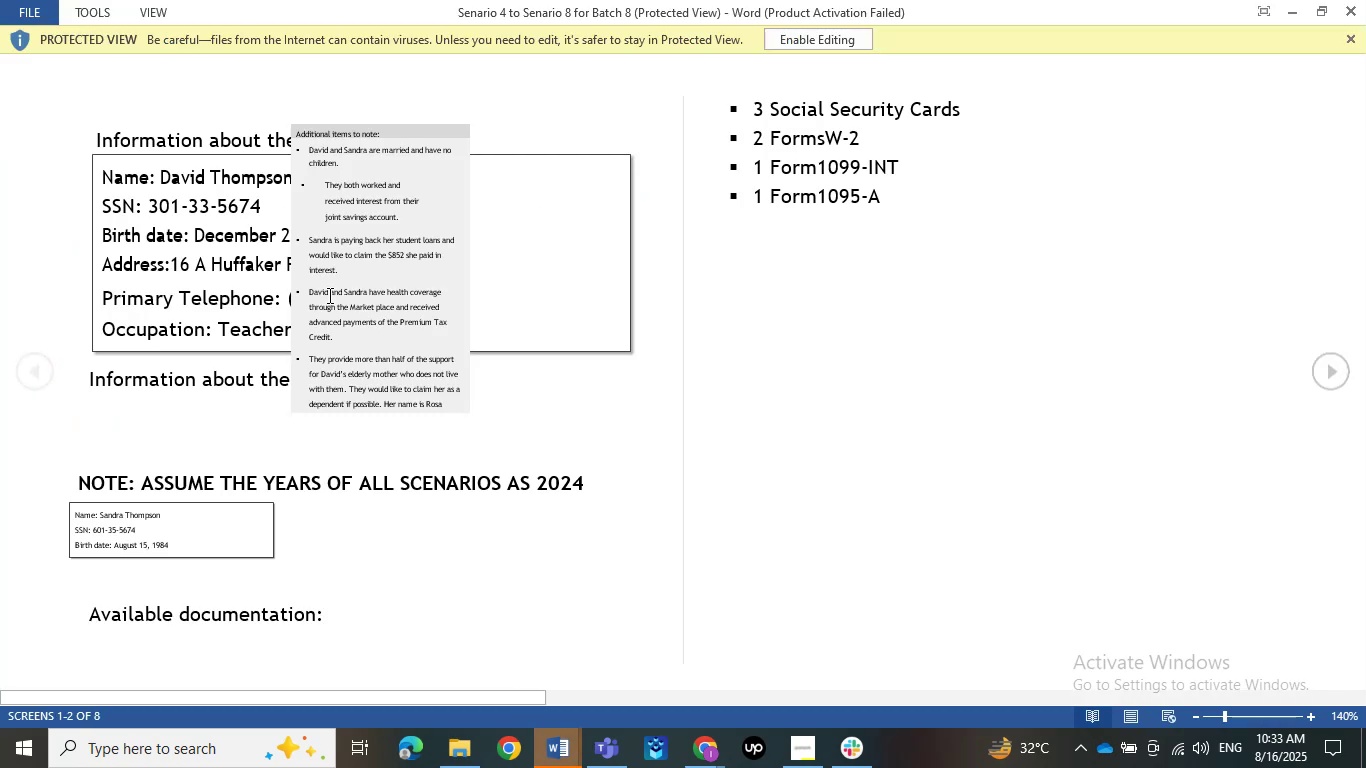 
left_click_drag(start_coordinate=[881, 585], to_coordinate=[871, 576])
 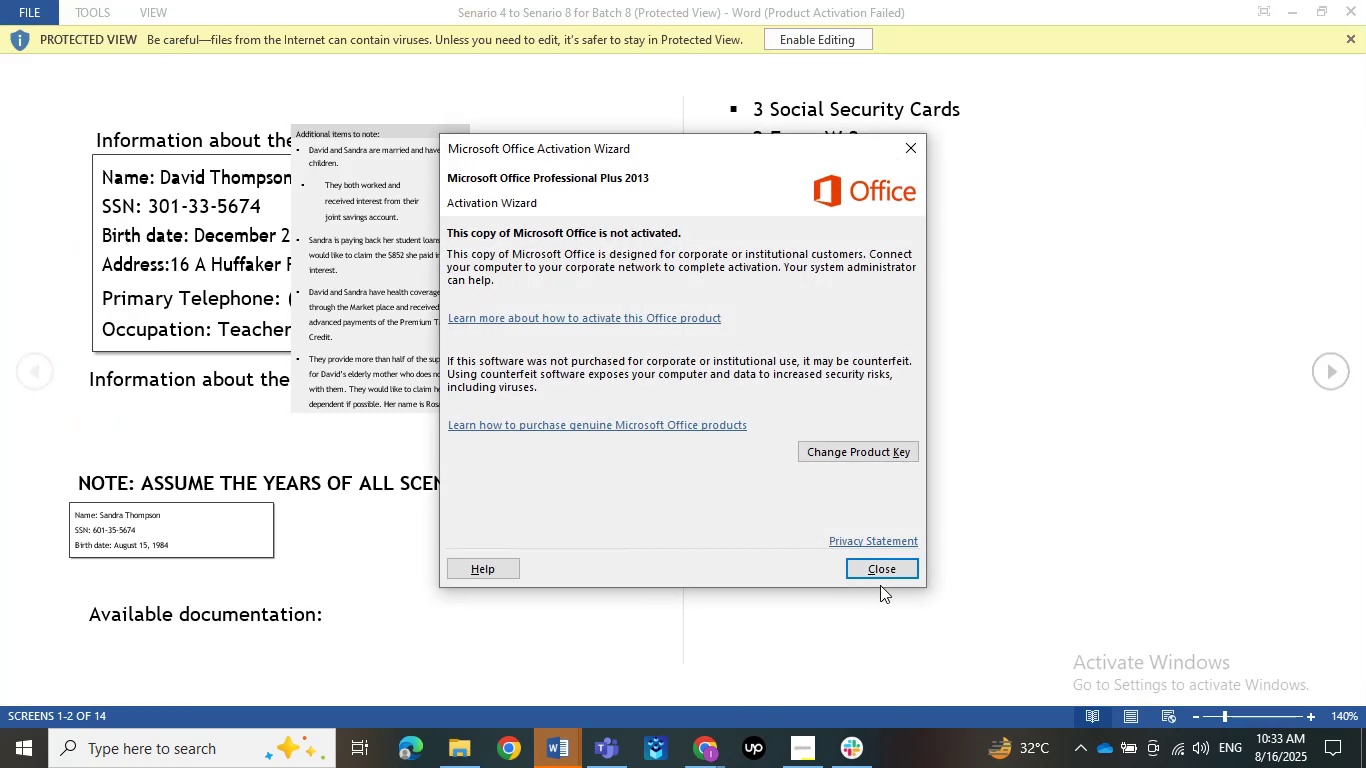 
double_click([866, 565])
 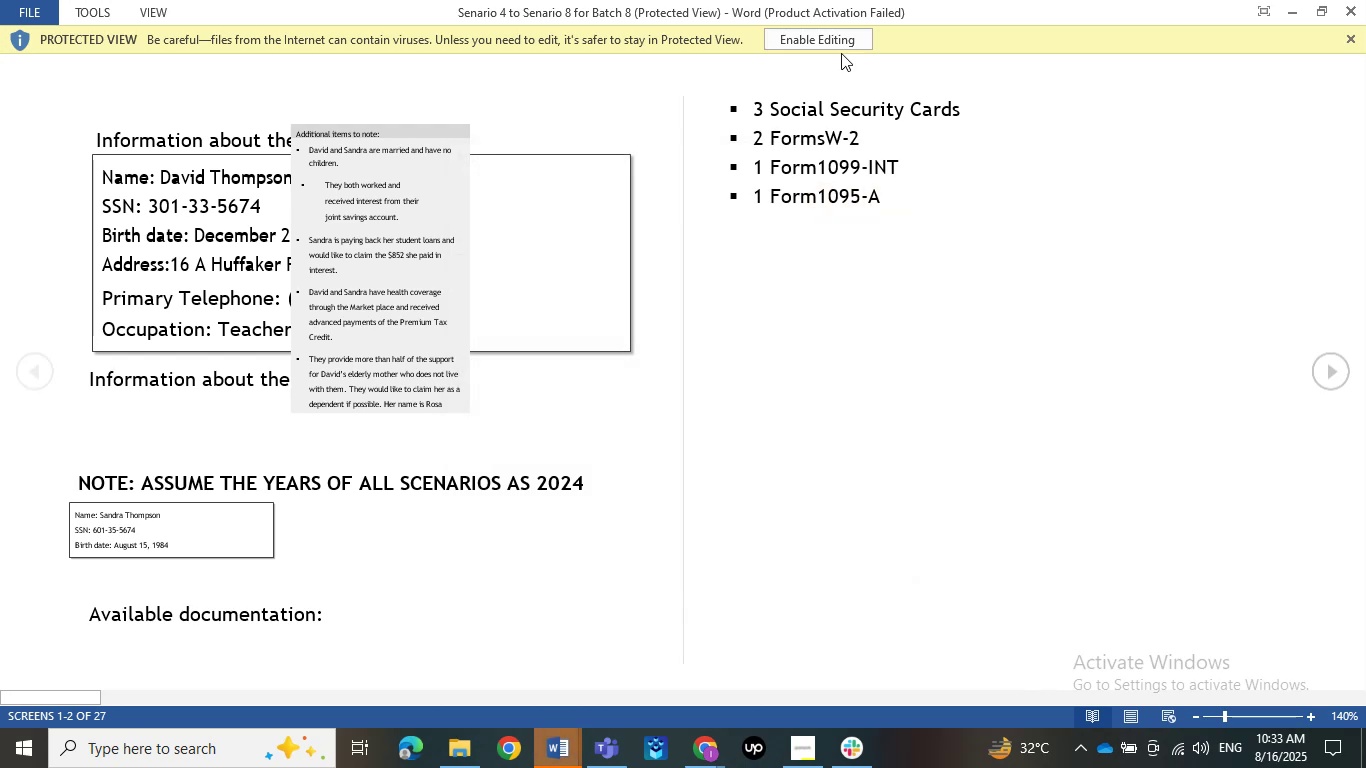 
left_click([843, 26])
 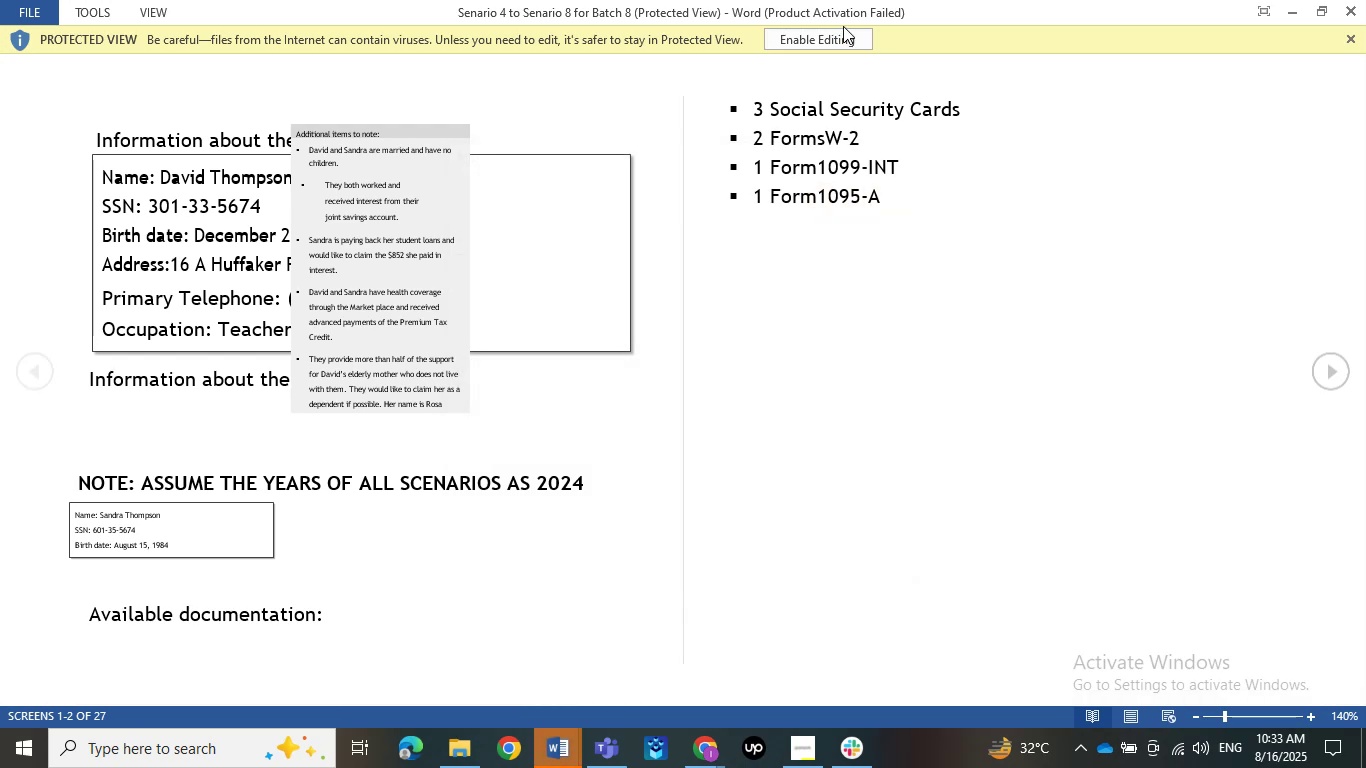 
left_click([843, 38])
 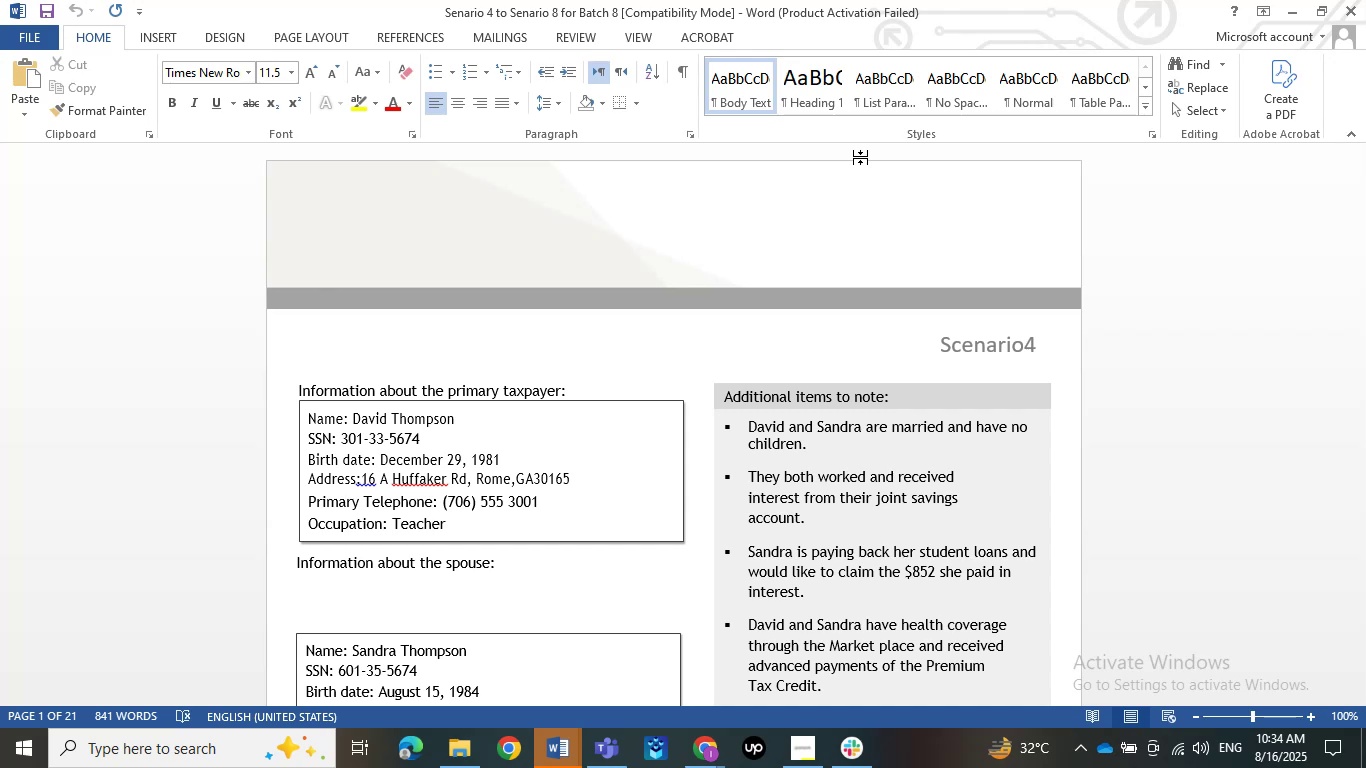 
wait(35.76)
 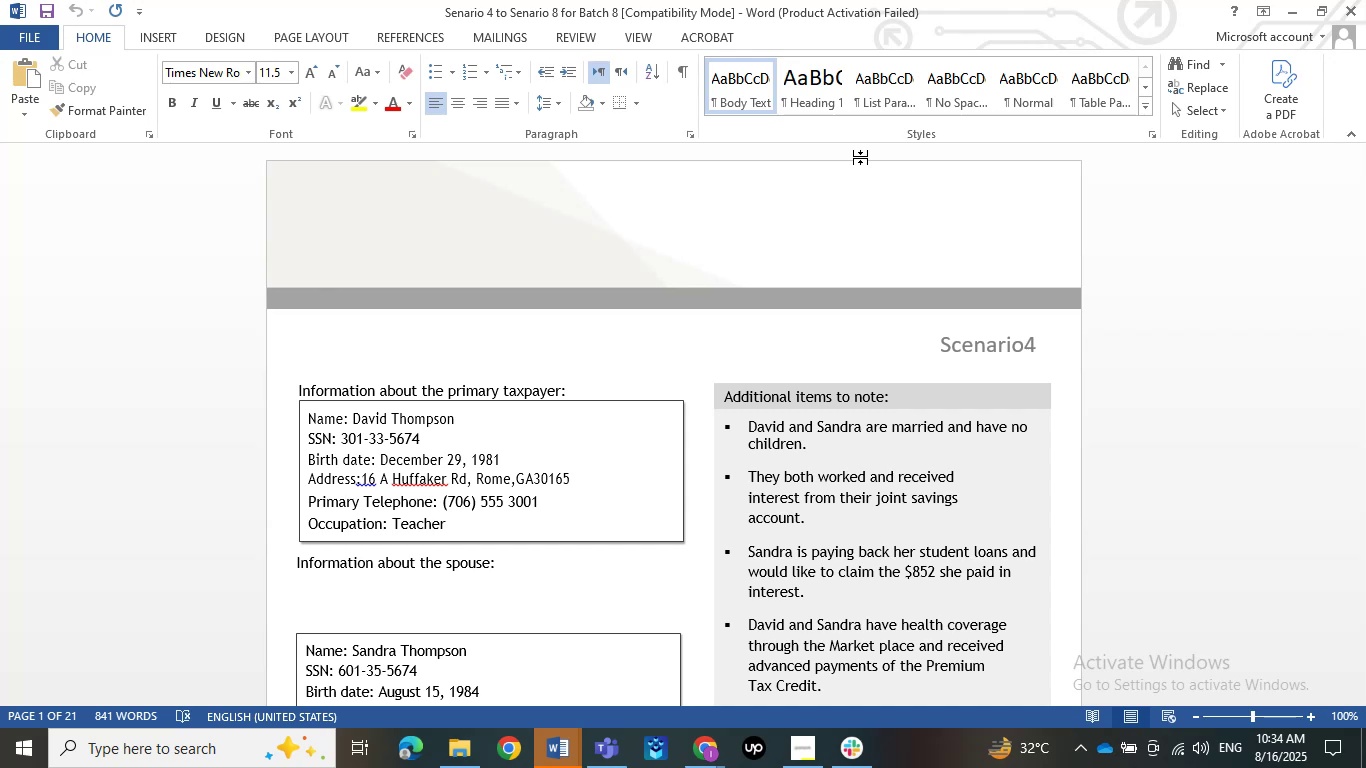 
scroll: coordinate [476, 526], scroll_direction: down, amount: 23.0
 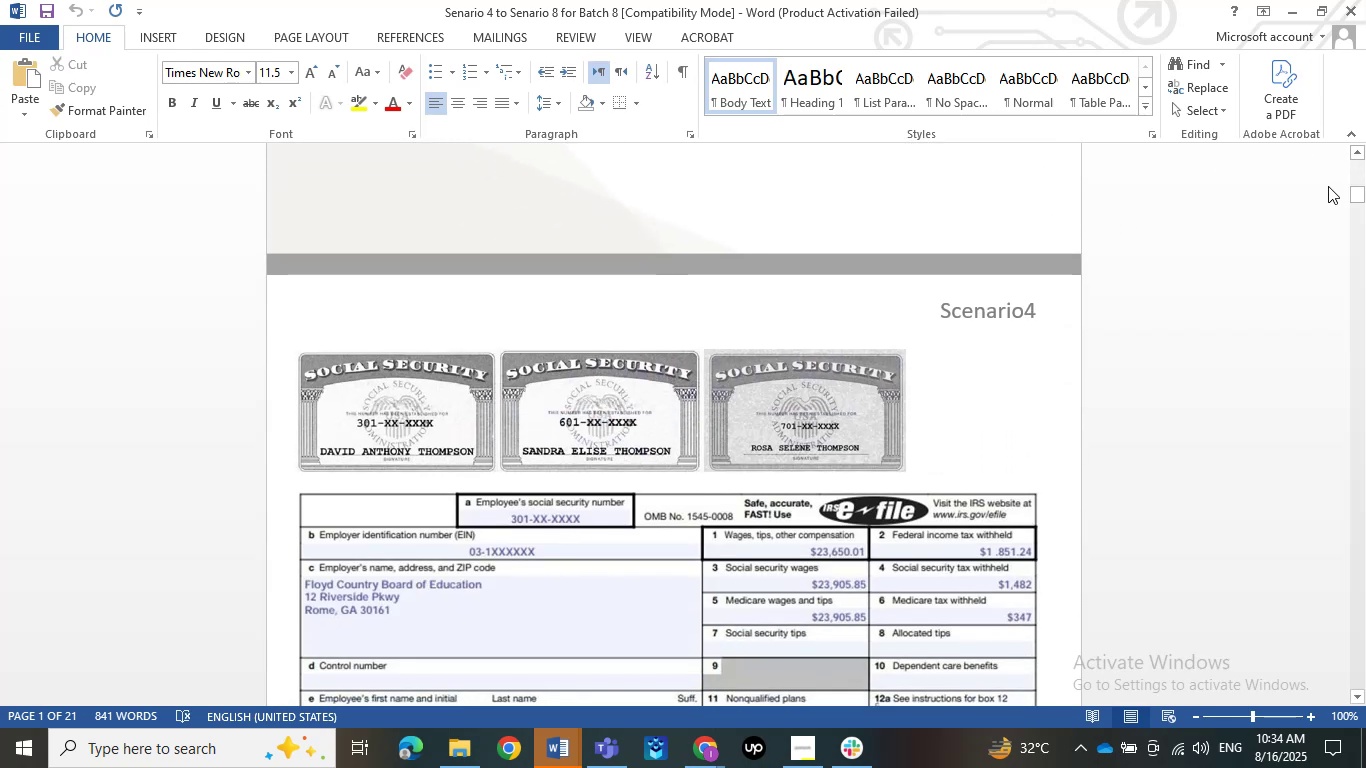 
left_click_drag(start_coordinate=[1365, 194], to_coordinate=[1328, 139])
 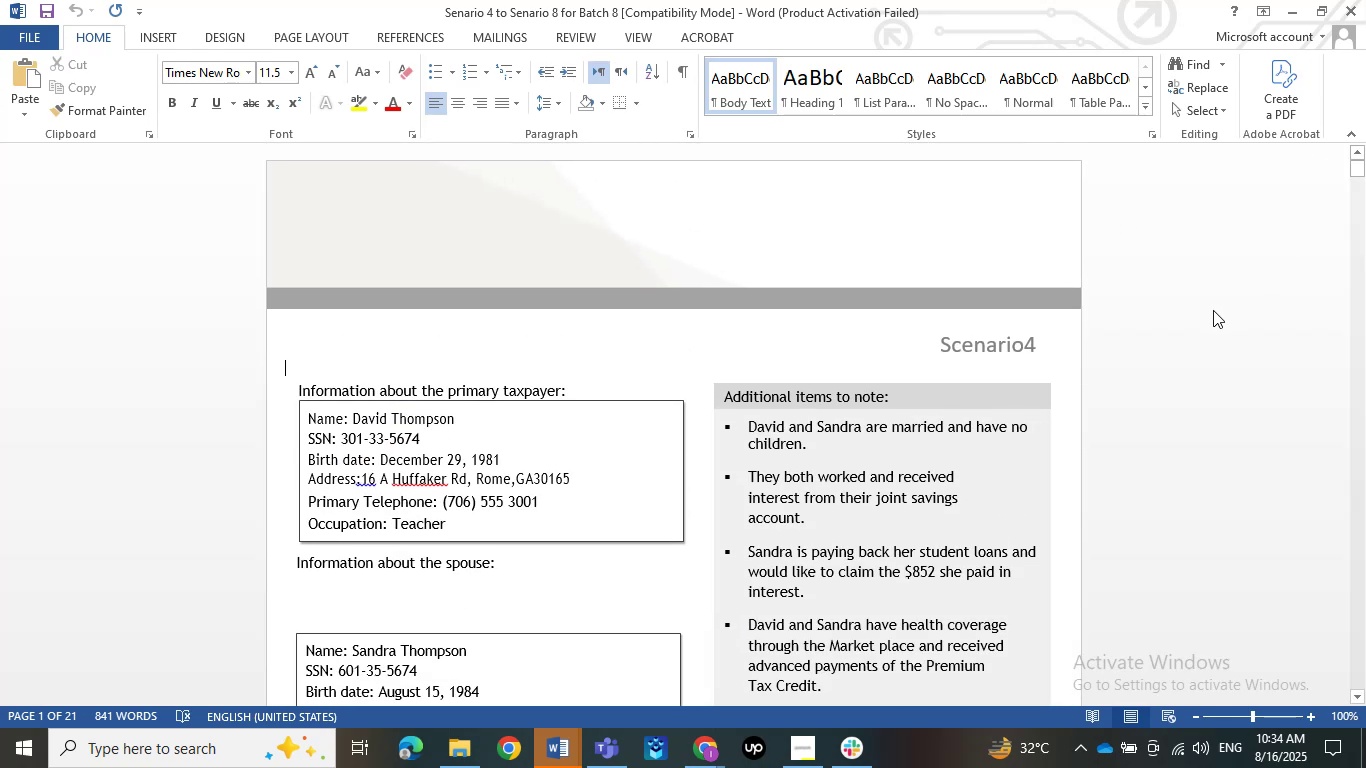 
scroll: coordinate [995, 367], scroll_direction: down, amount: 3.0
 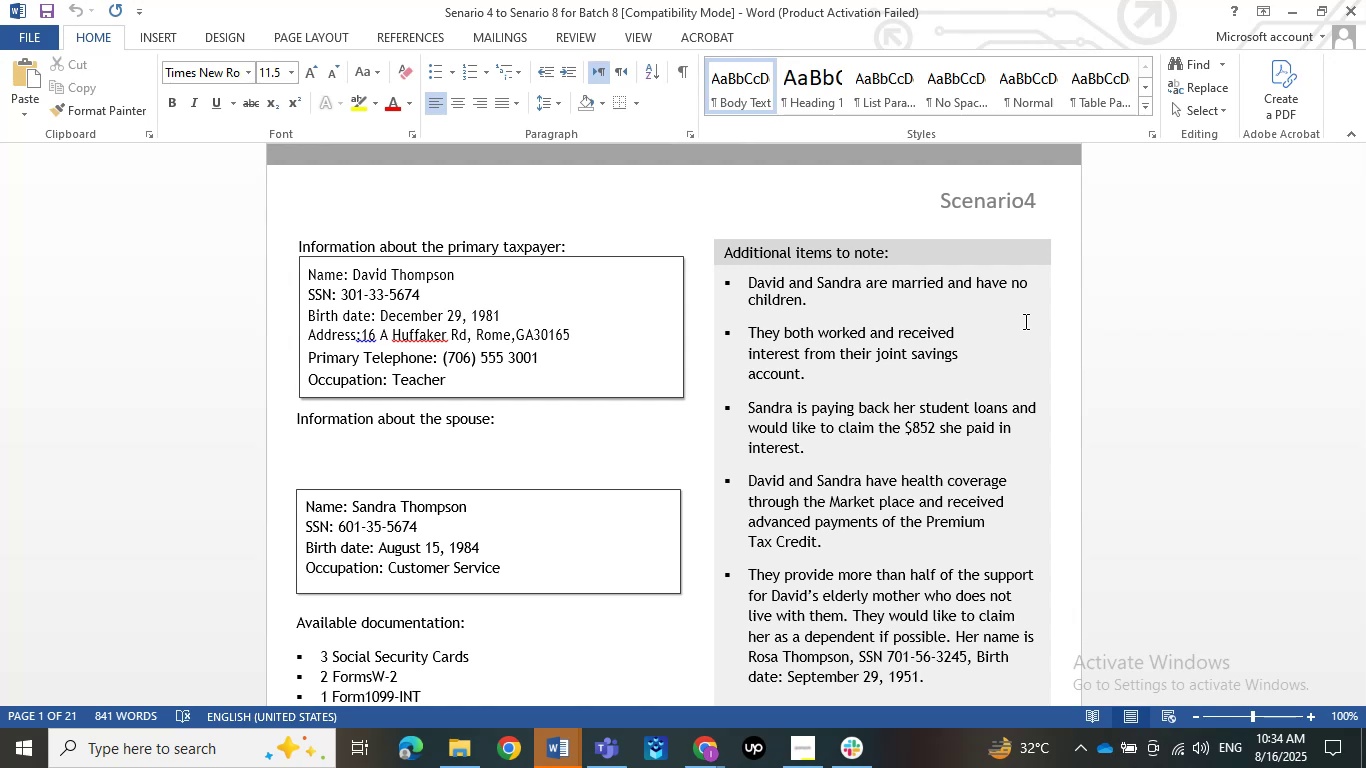 
wait(19.75)
 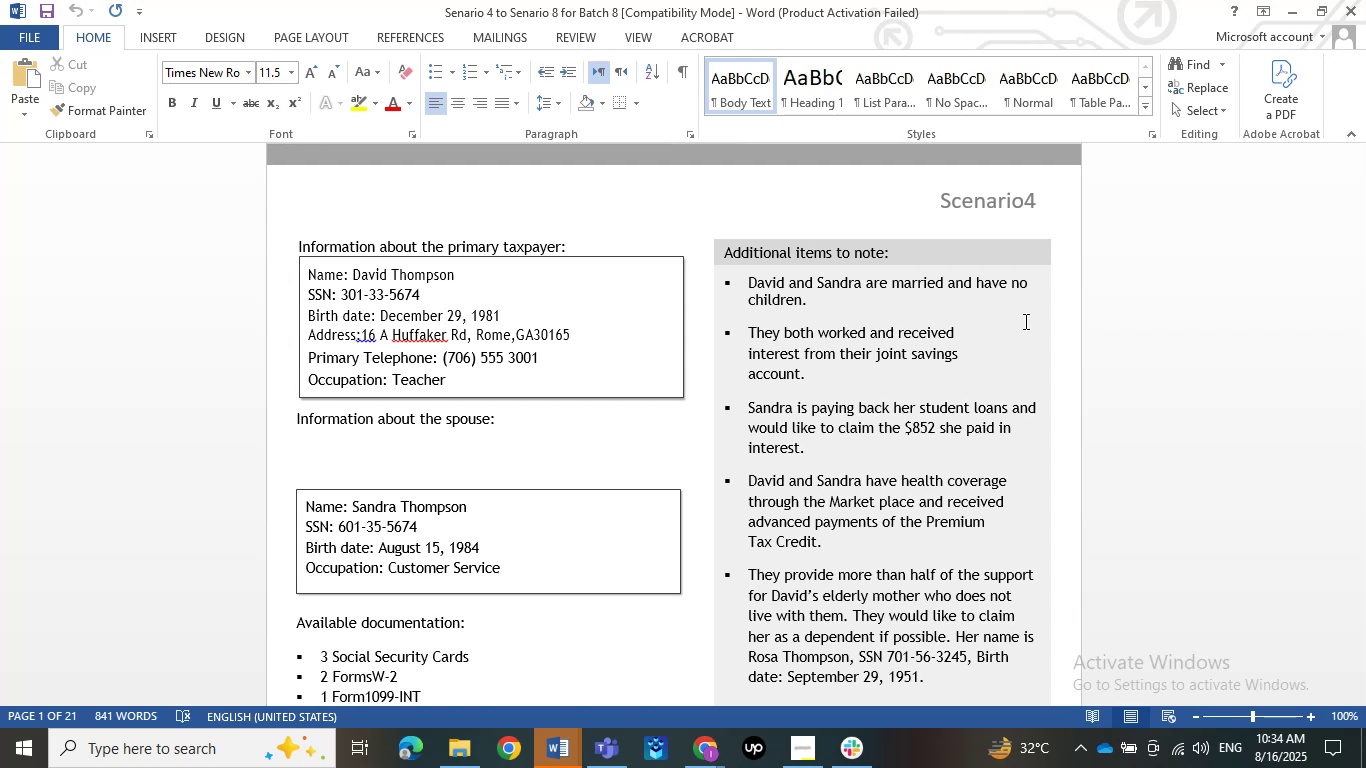 
left_click([546, 767])
 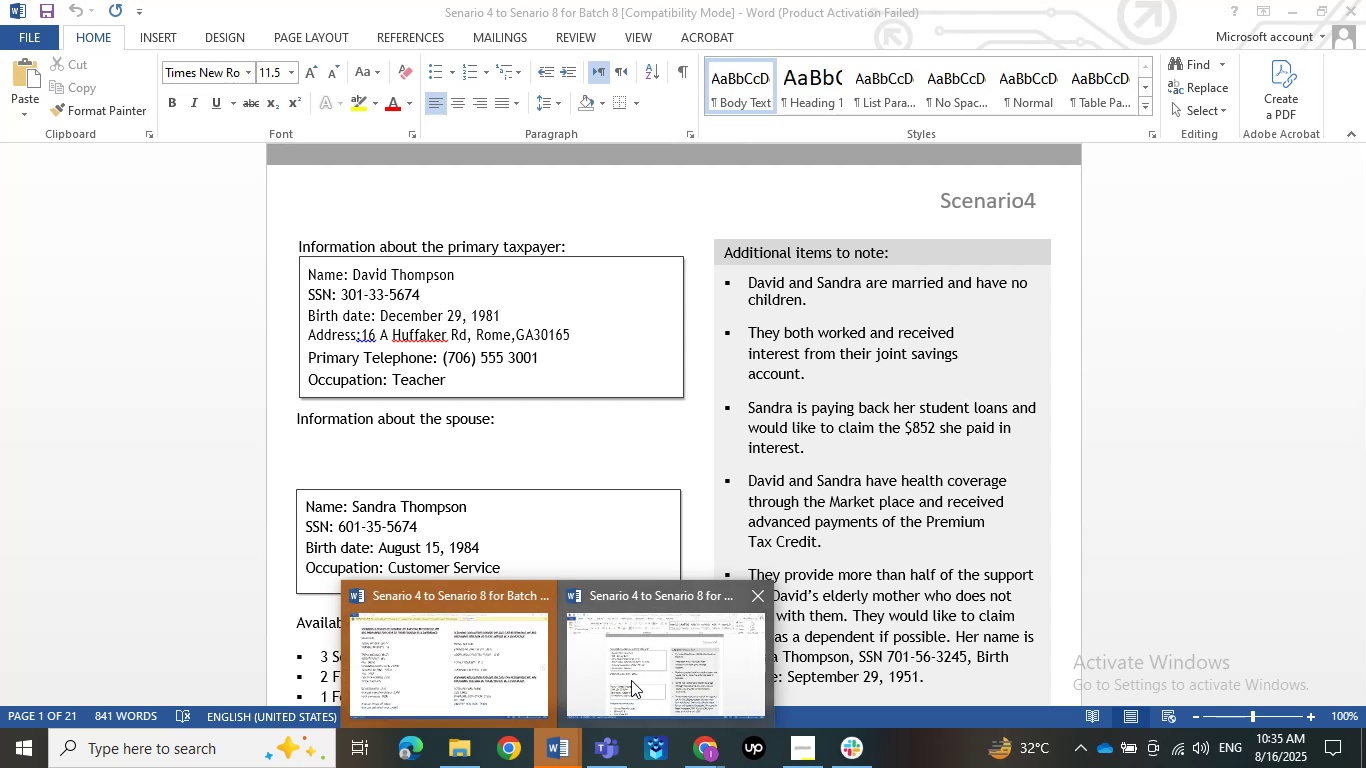 
left_click([409, 662])
 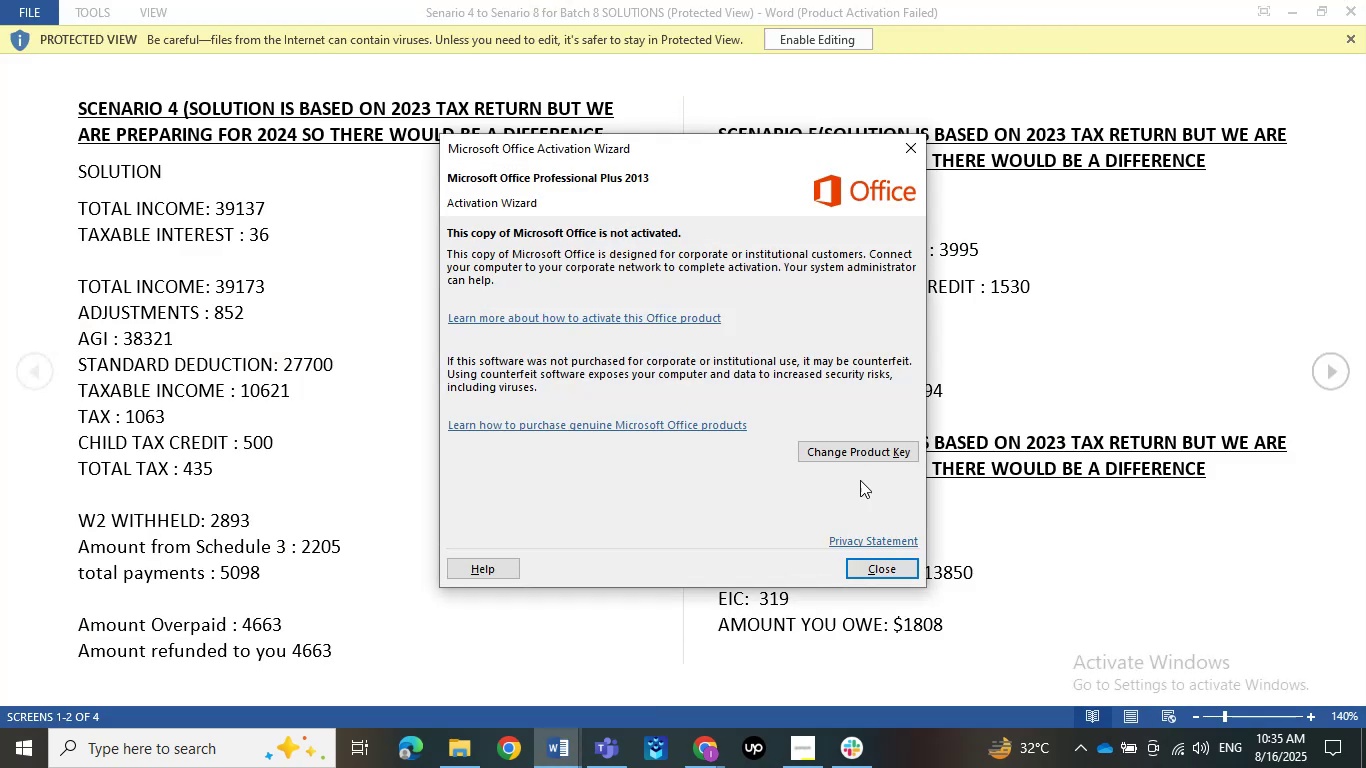 
left_click([877, 560])
 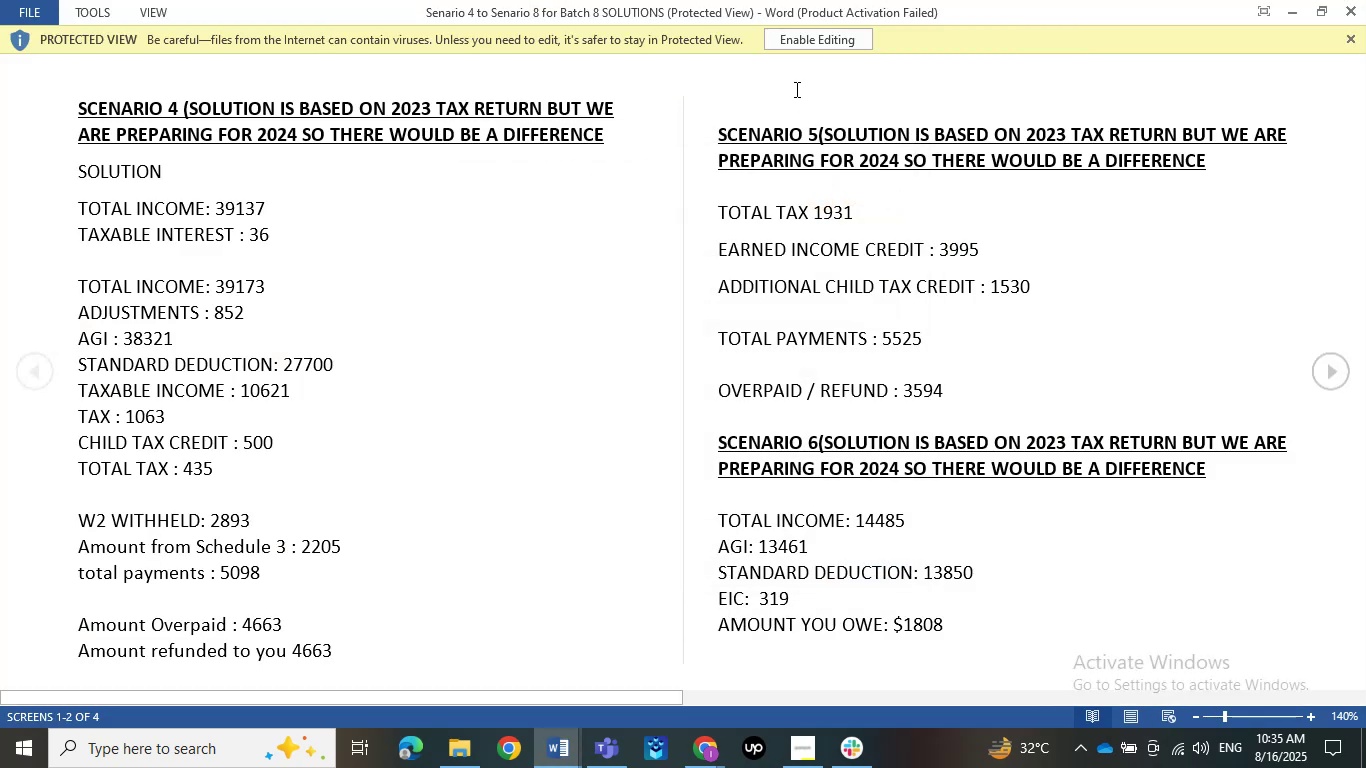 
left_click([826, 30])
 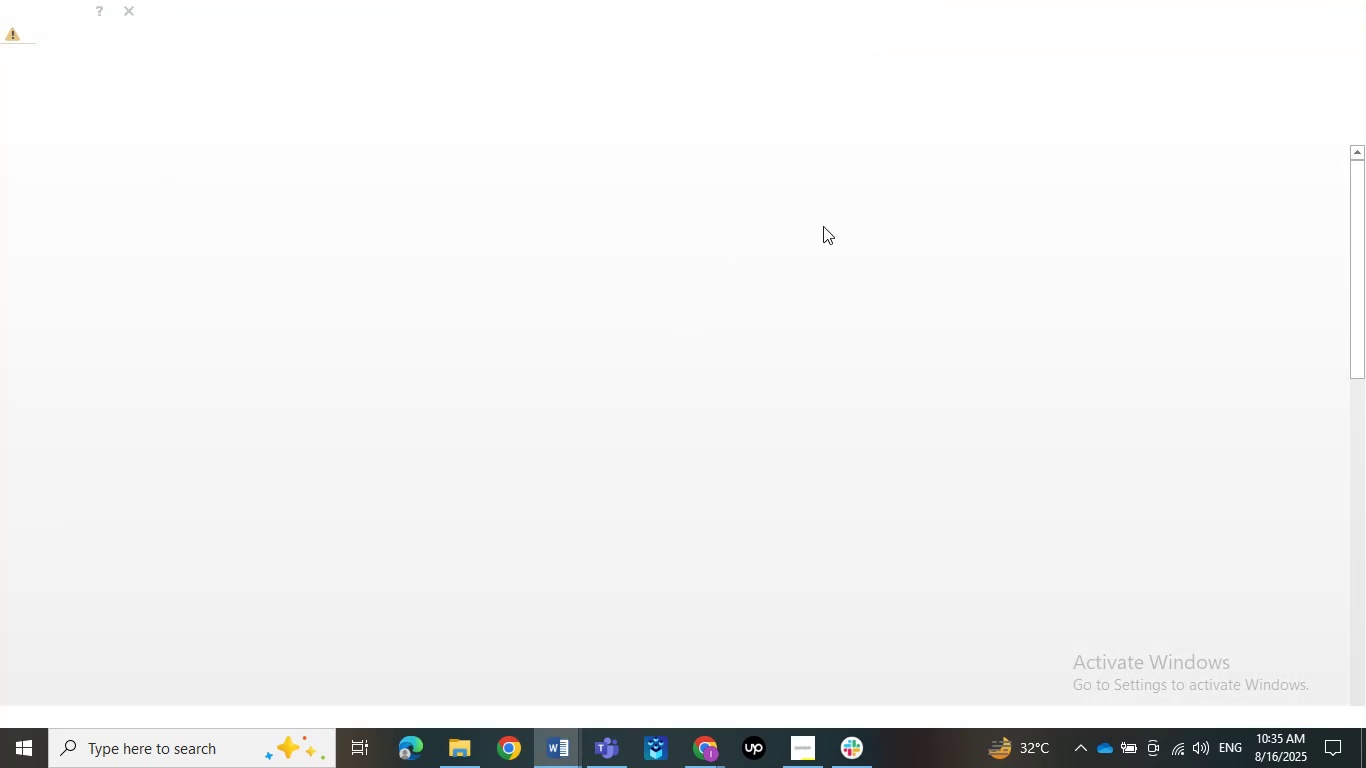 
scroll: coordinate [821, 256], scroll_direction: down, amount: 15.0
 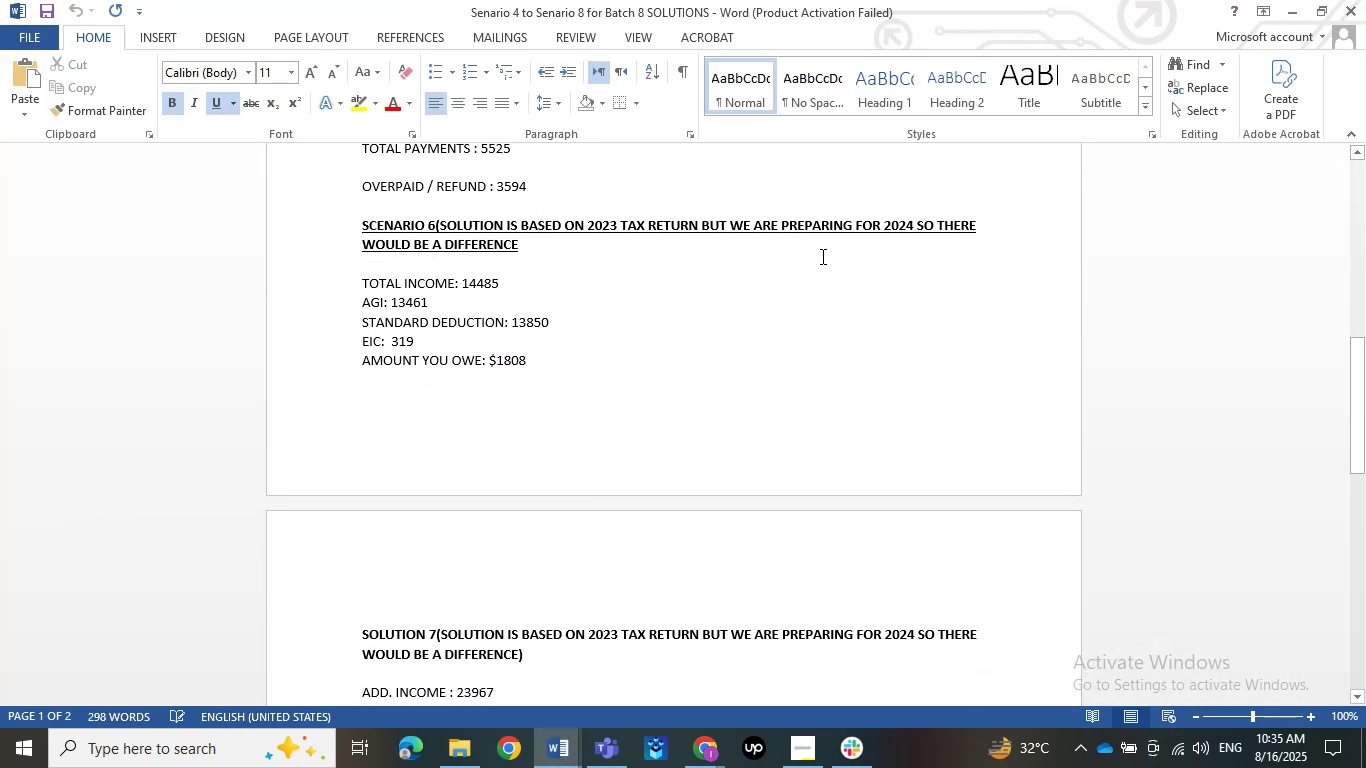 
scroll: coordinate [822, 256], scroll_direction: up, amount: 13.0
 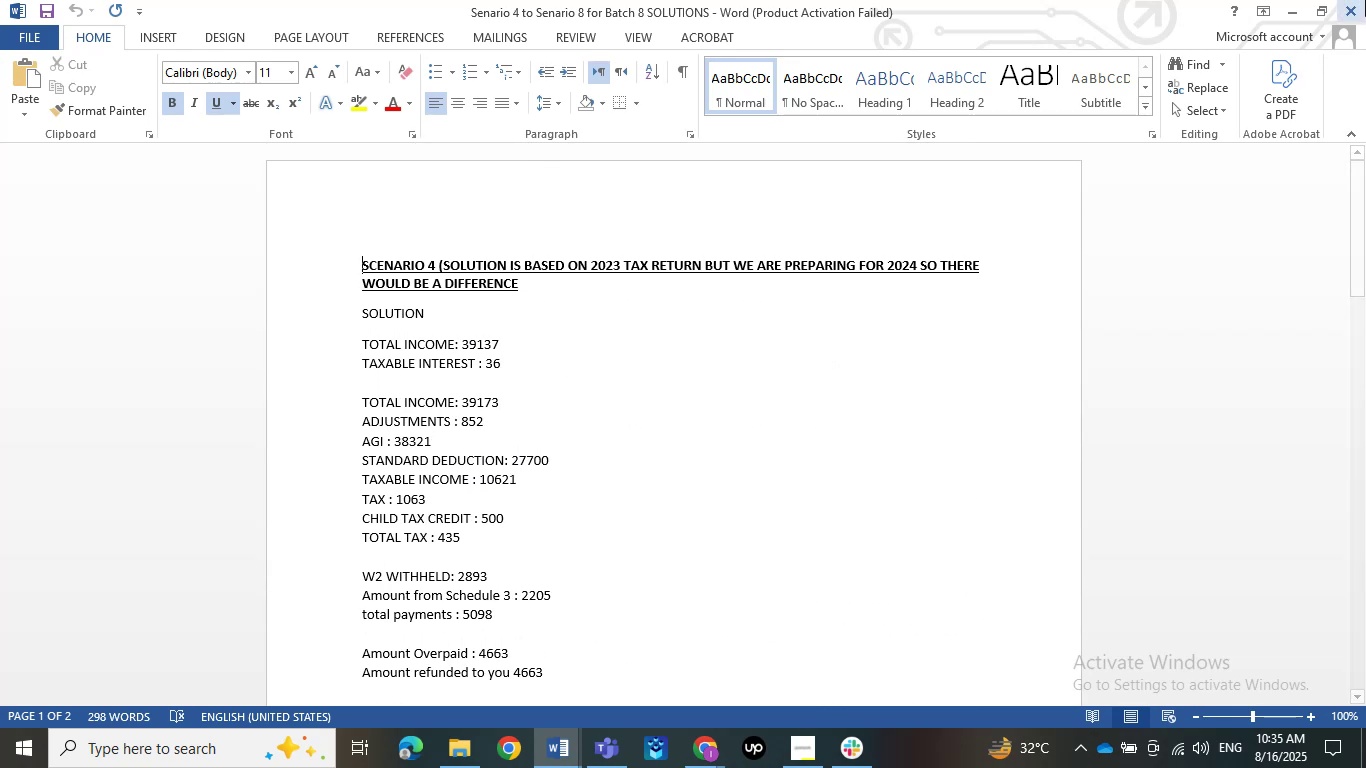 
left_click([1303, 5])
 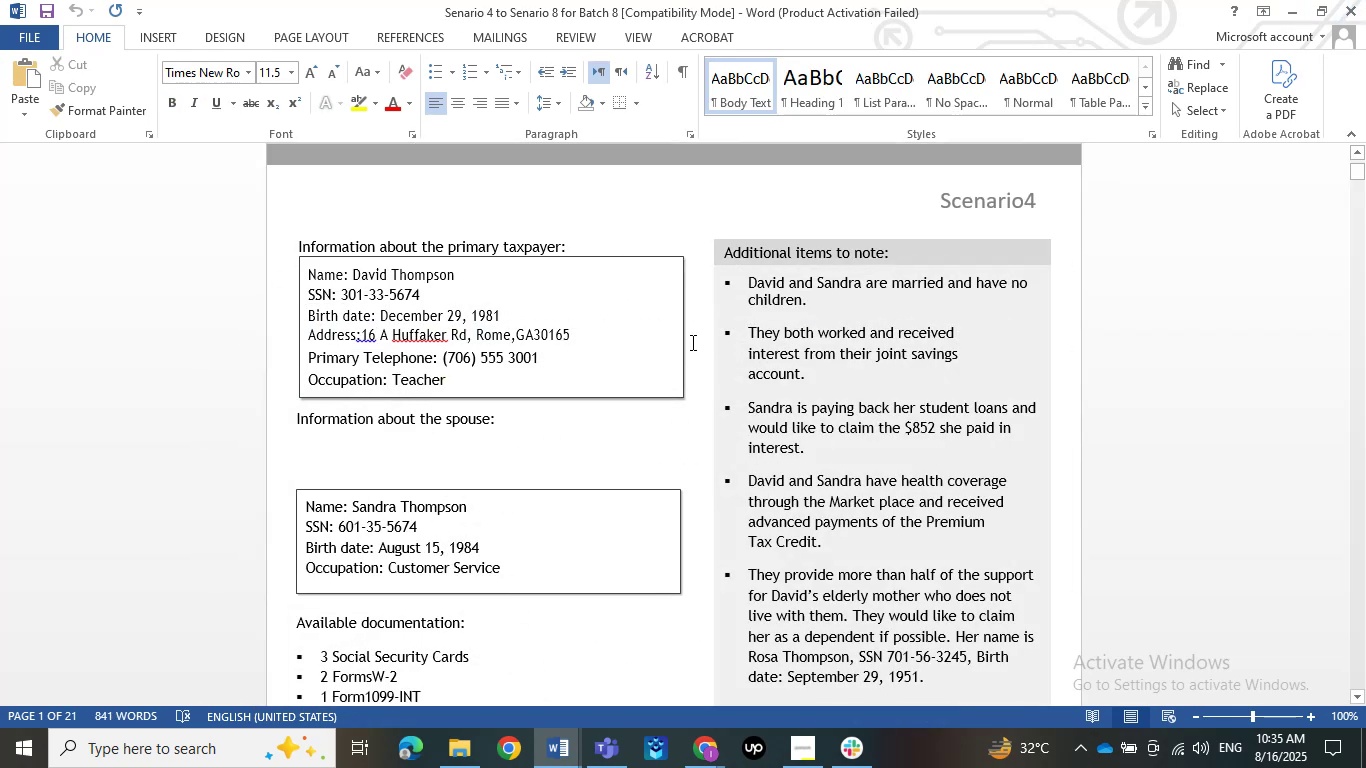 
scroll: coordinate [691, 342], scroll_direction: down, amount: 1.0
 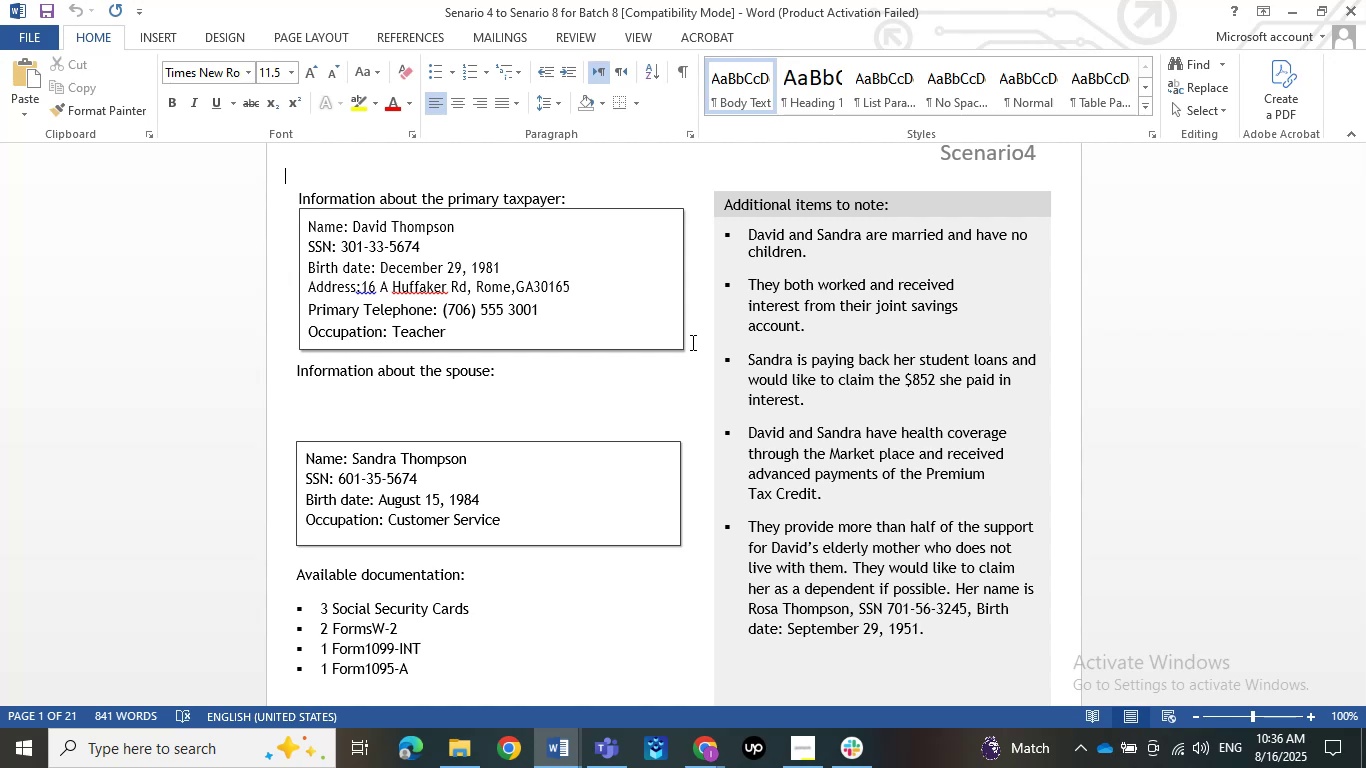 
wait(61.12)
 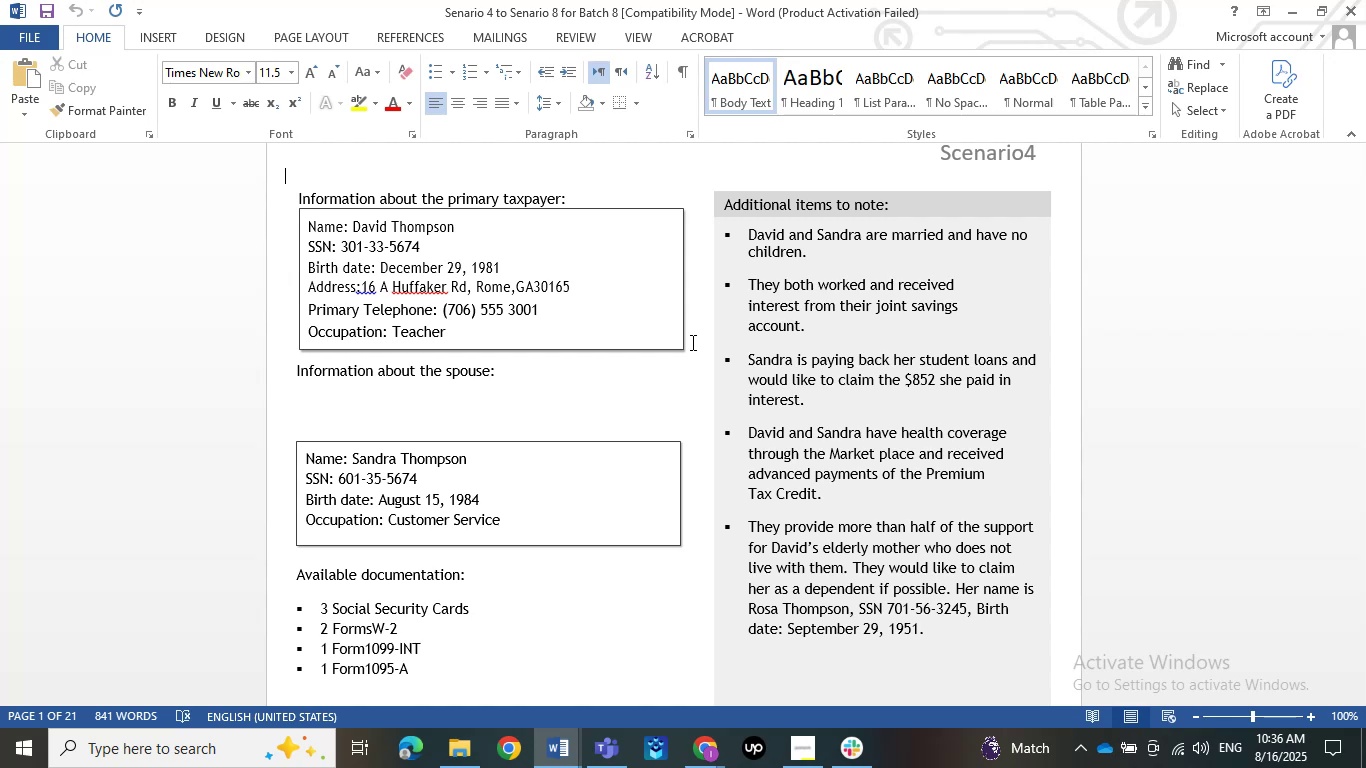 
mouse_move([426, 684])
 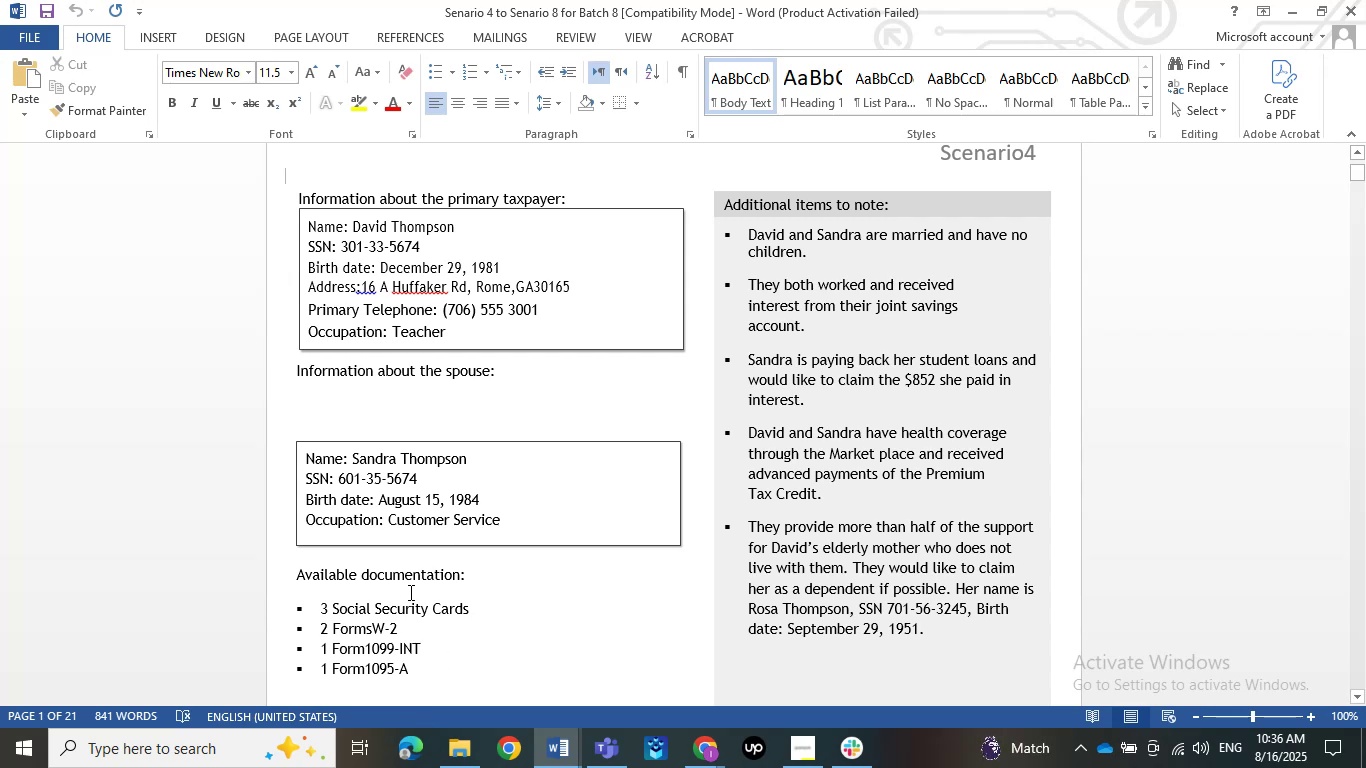 
scroll: coordinate [428, 654], scroll_direction: up, amount: 1.0
 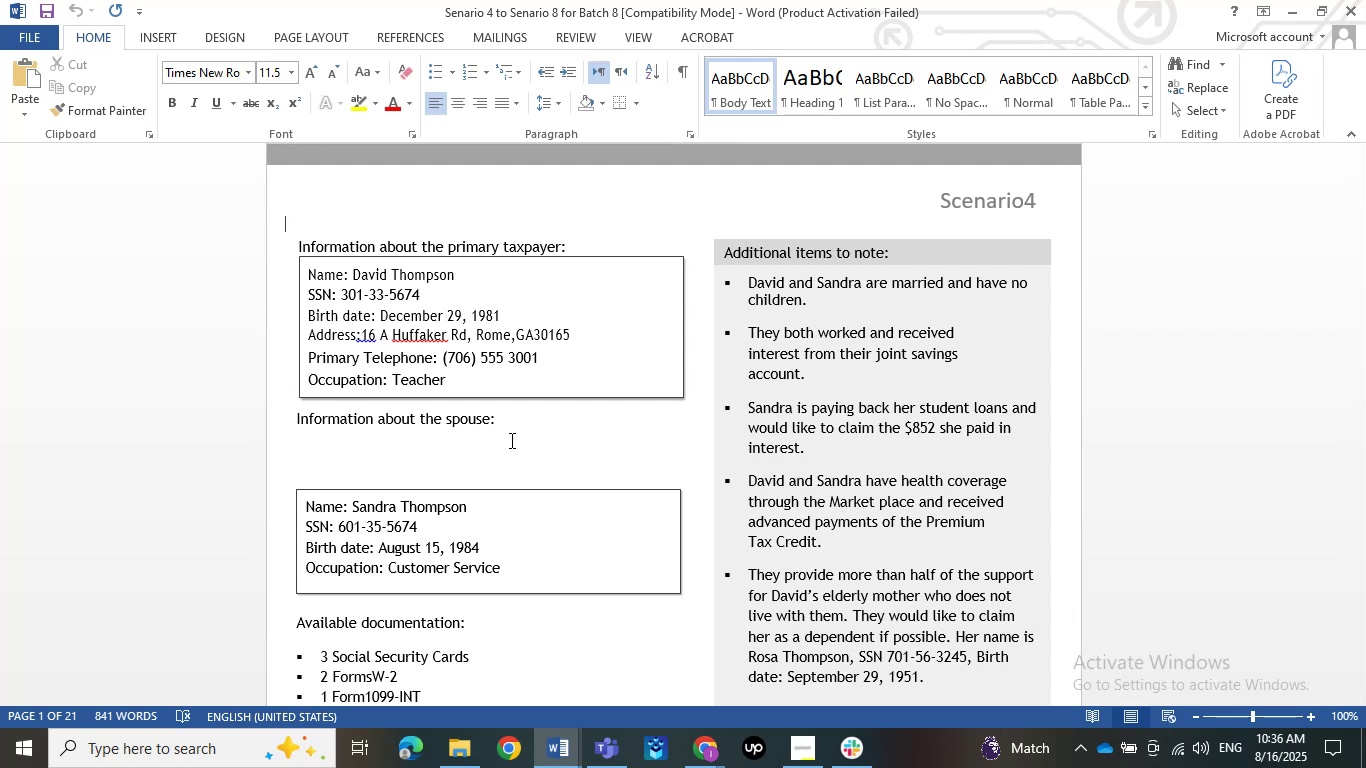 
wait(16.62)
 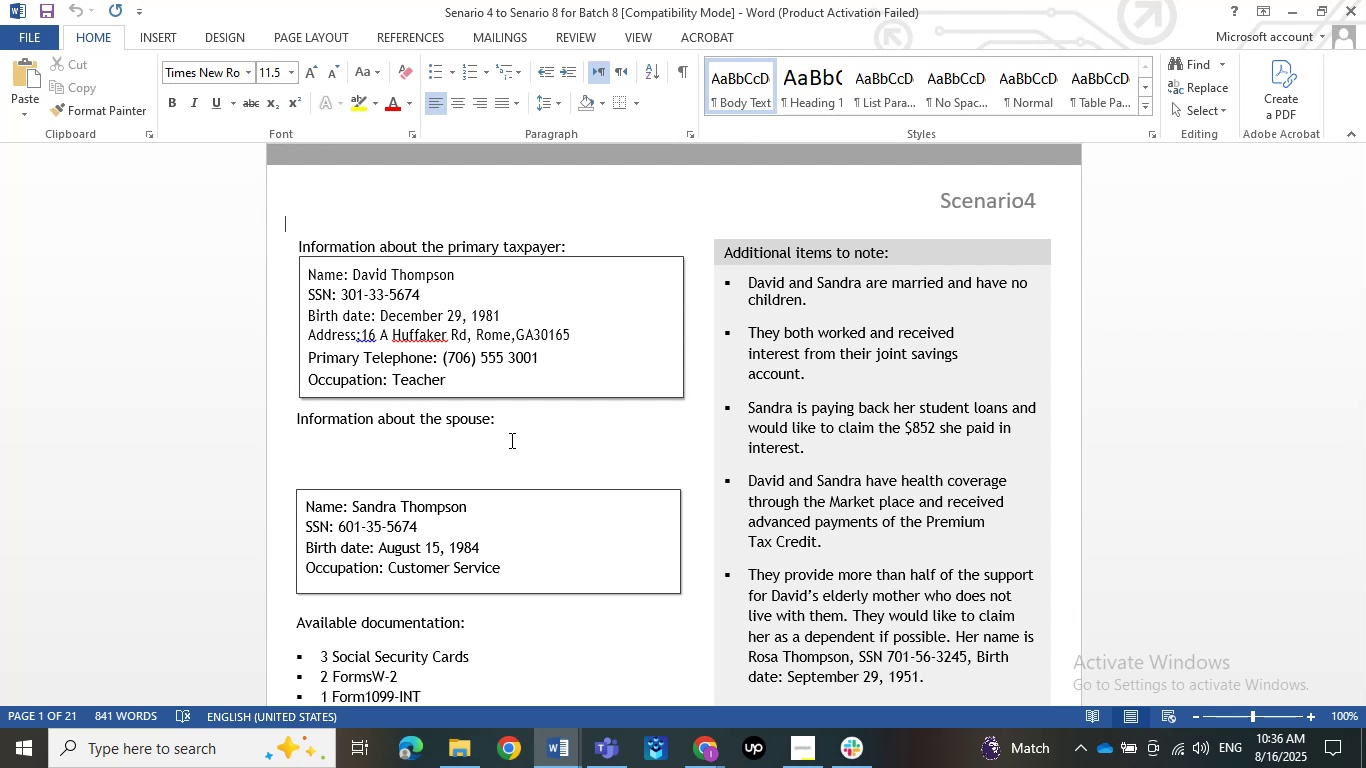 
scroll: coordinate [510, 440], scroll_direction: down, amount: 1.0
 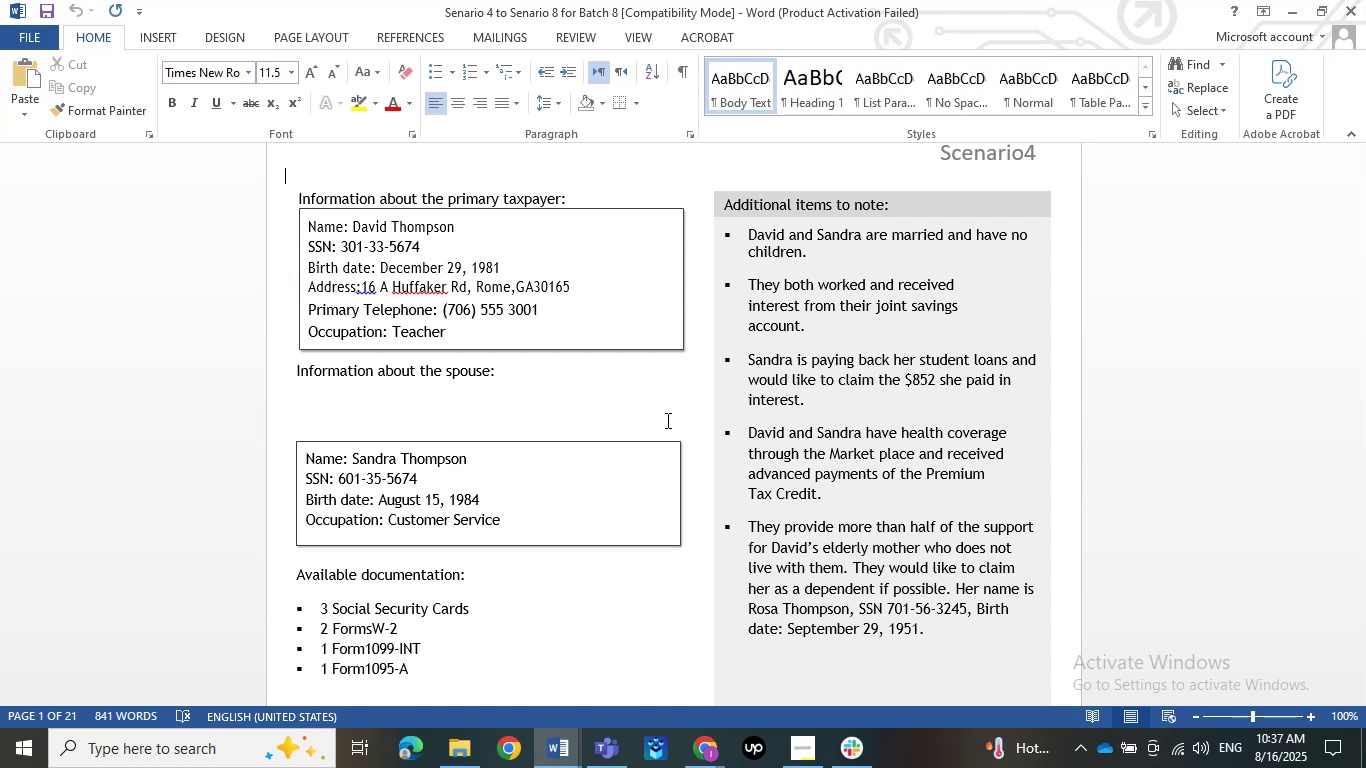 
wait(78.52)
 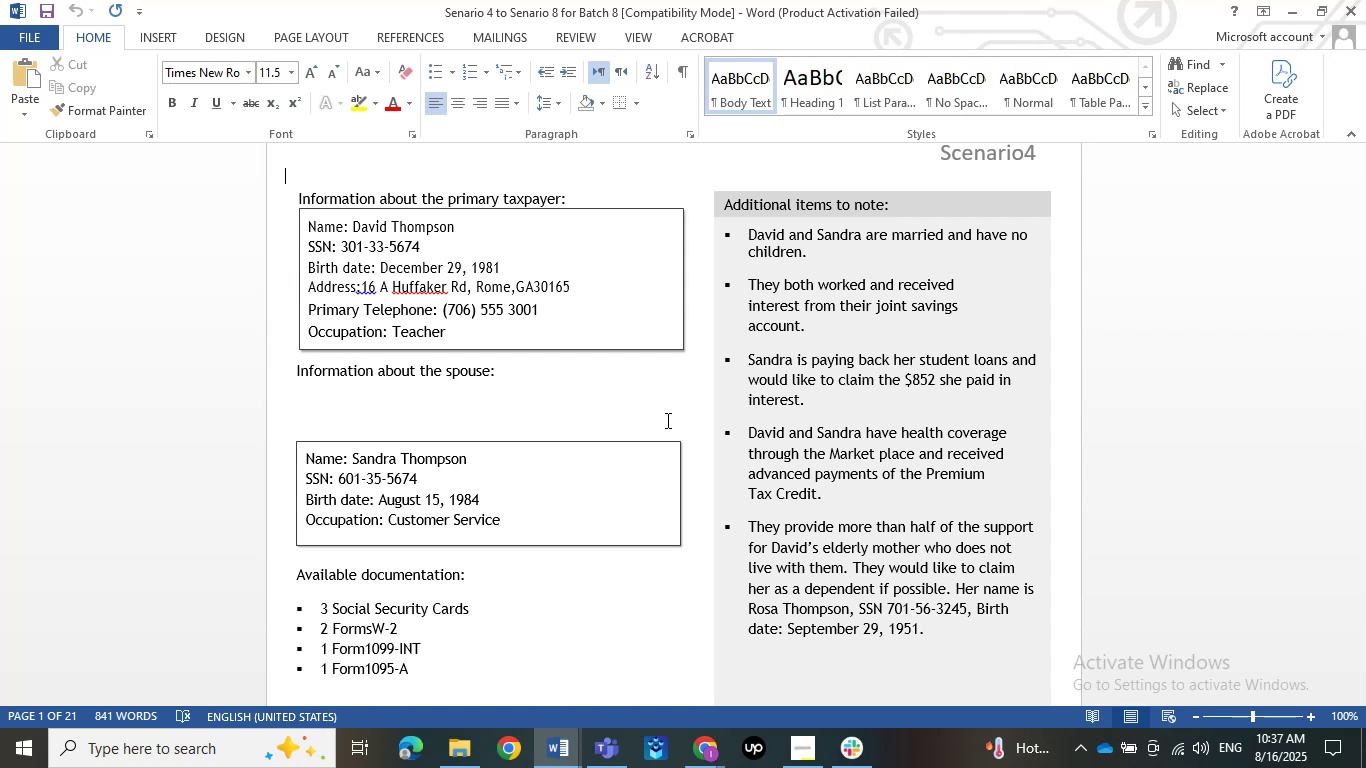 
scroll: coordinate [666, 420], scroll_direction: up, amount: 10.0
 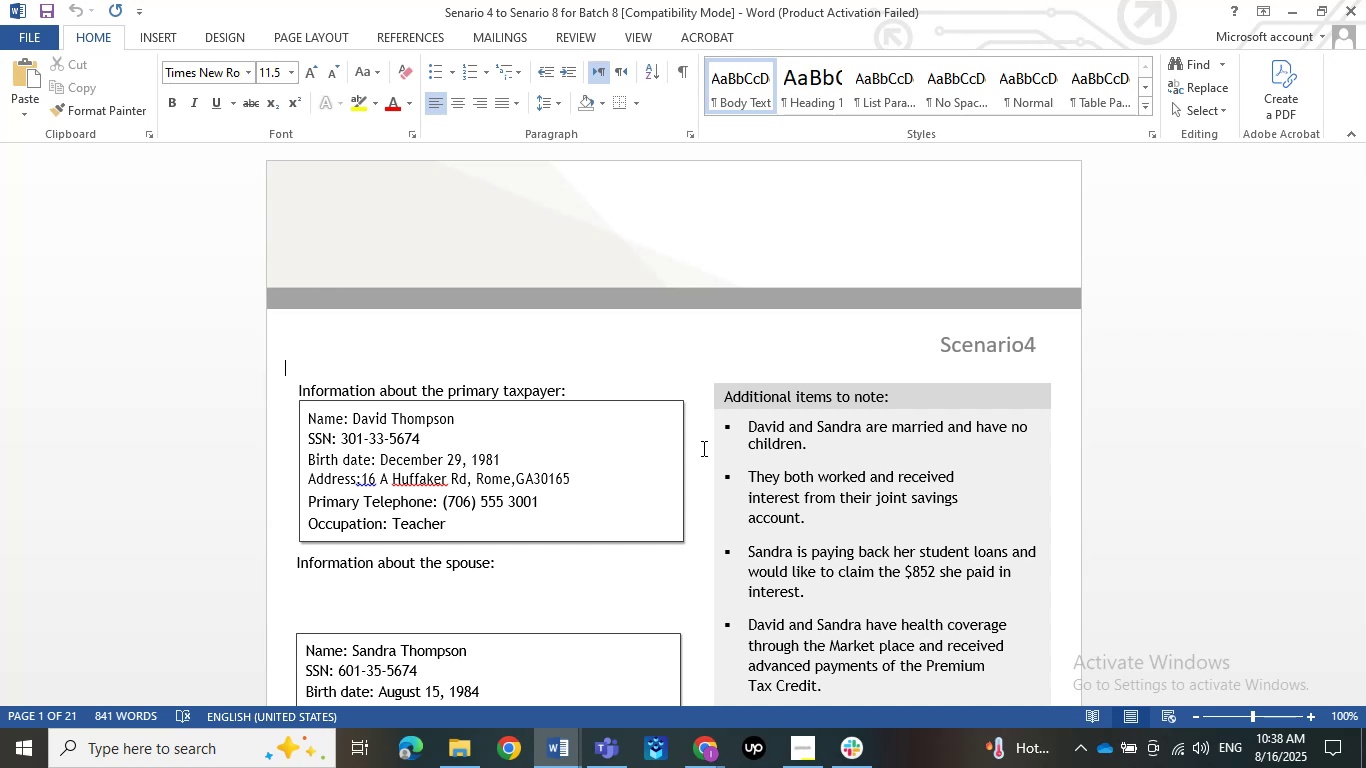 
wait(20.12)
 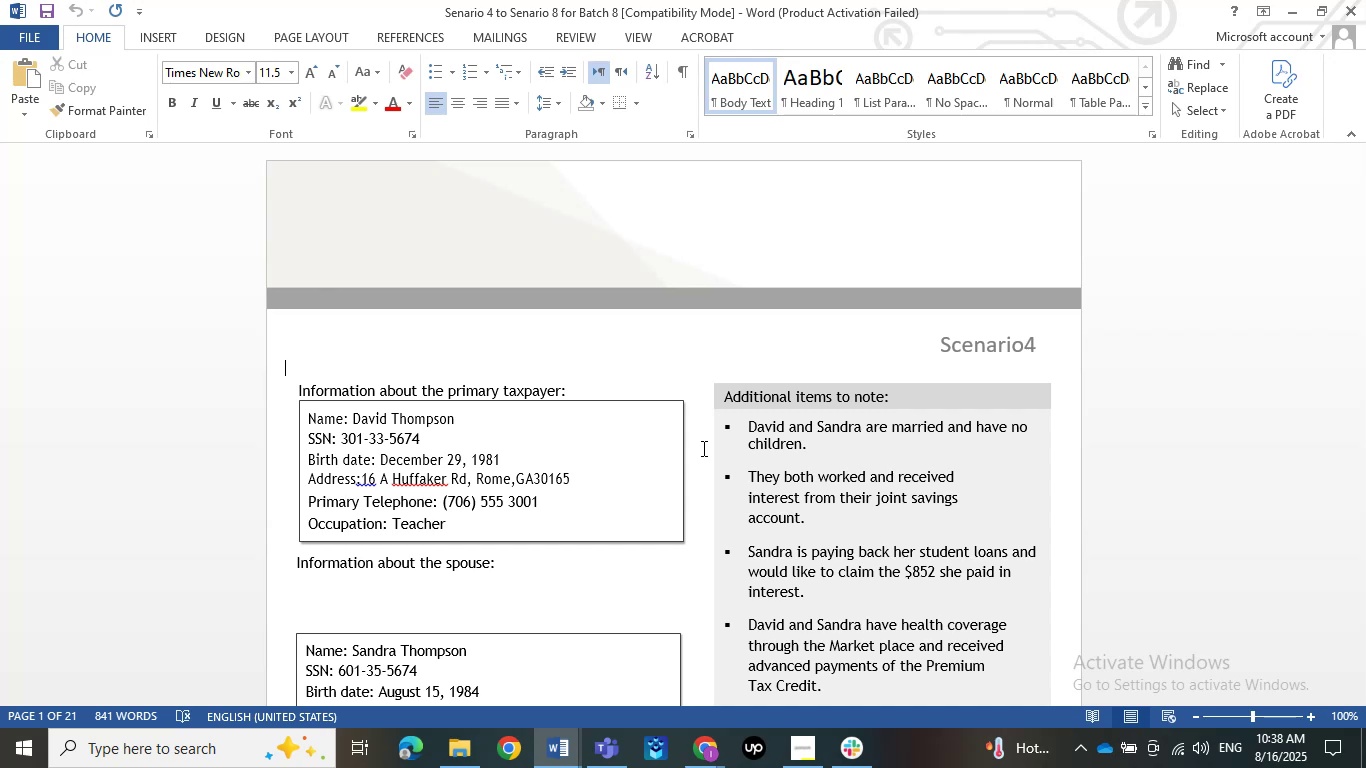 
scroll: coordinate [687, 449], scroll_direction: down, amount: 2.0
 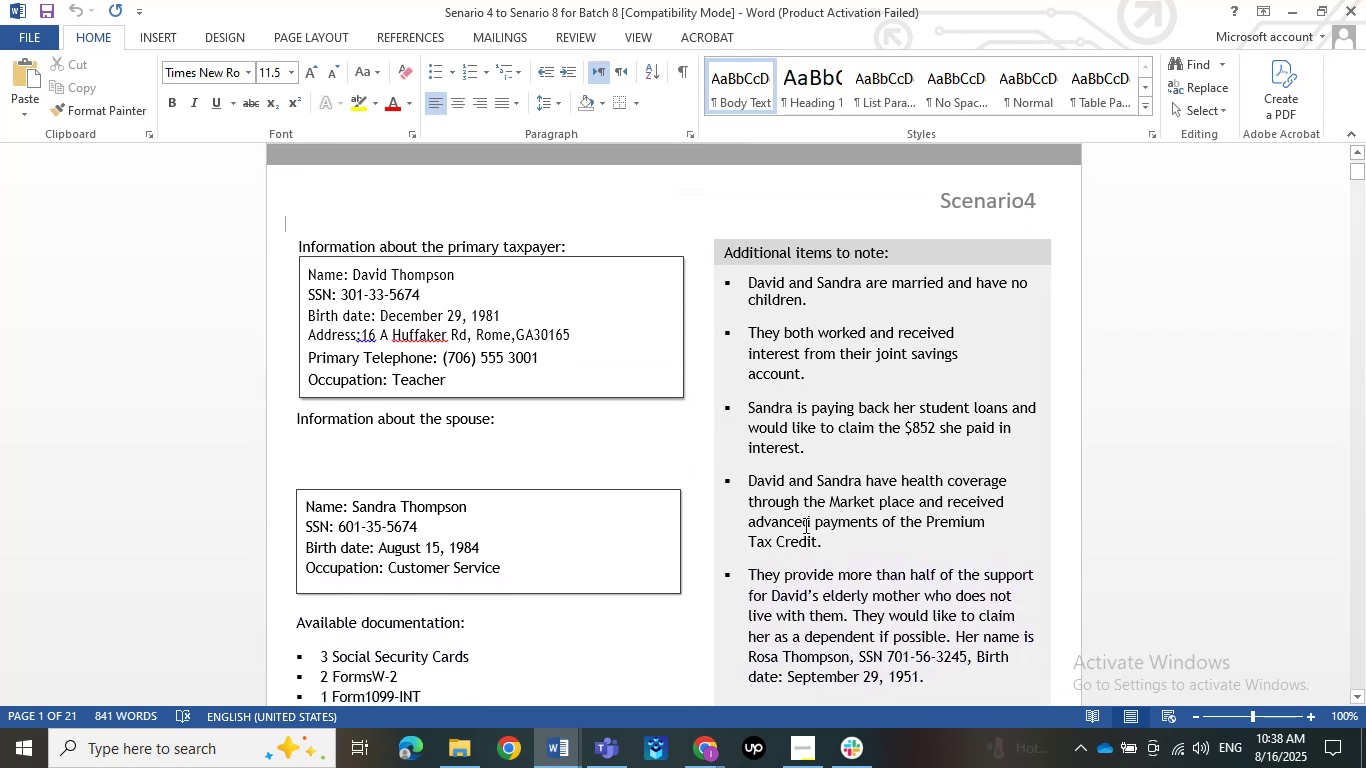 
wait(6.02)
 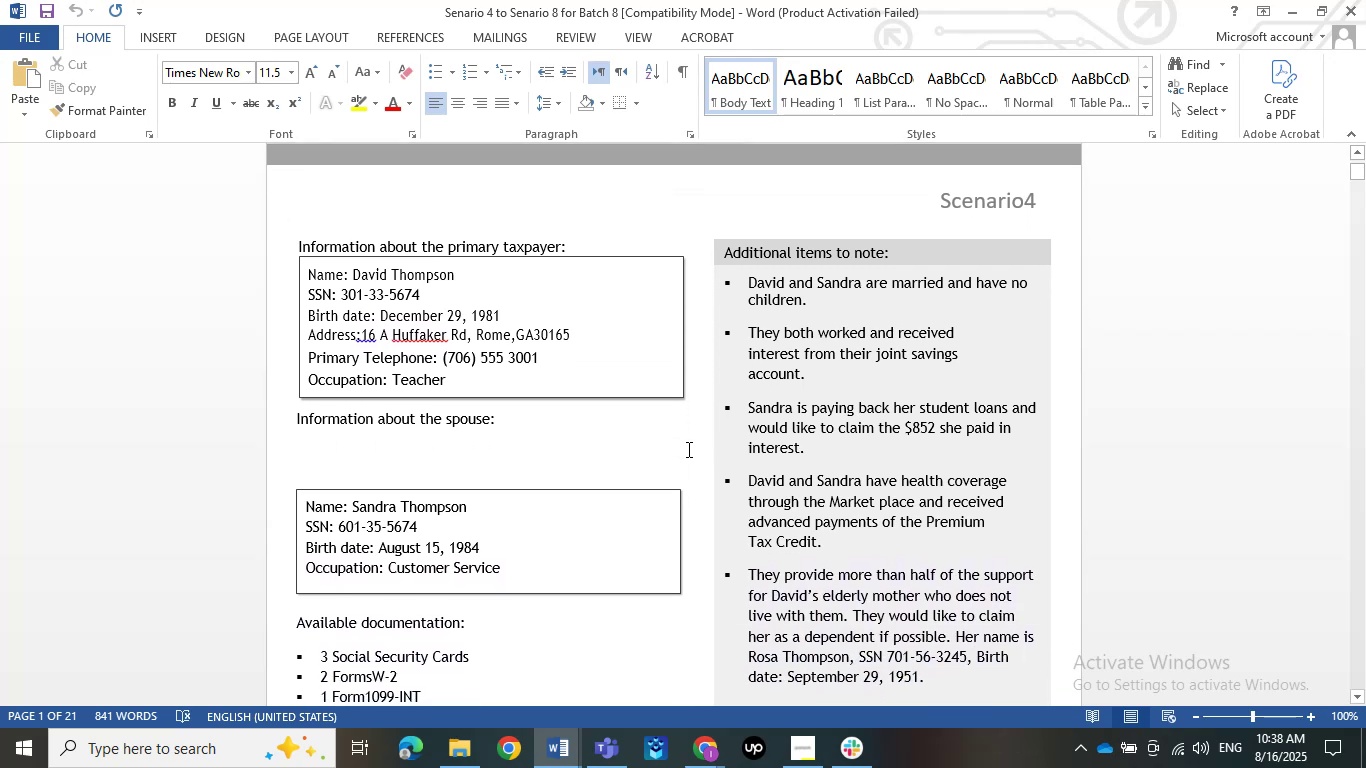 
scroll: coordinate [804, 525], scroll_direction: down, amount: 1.0
 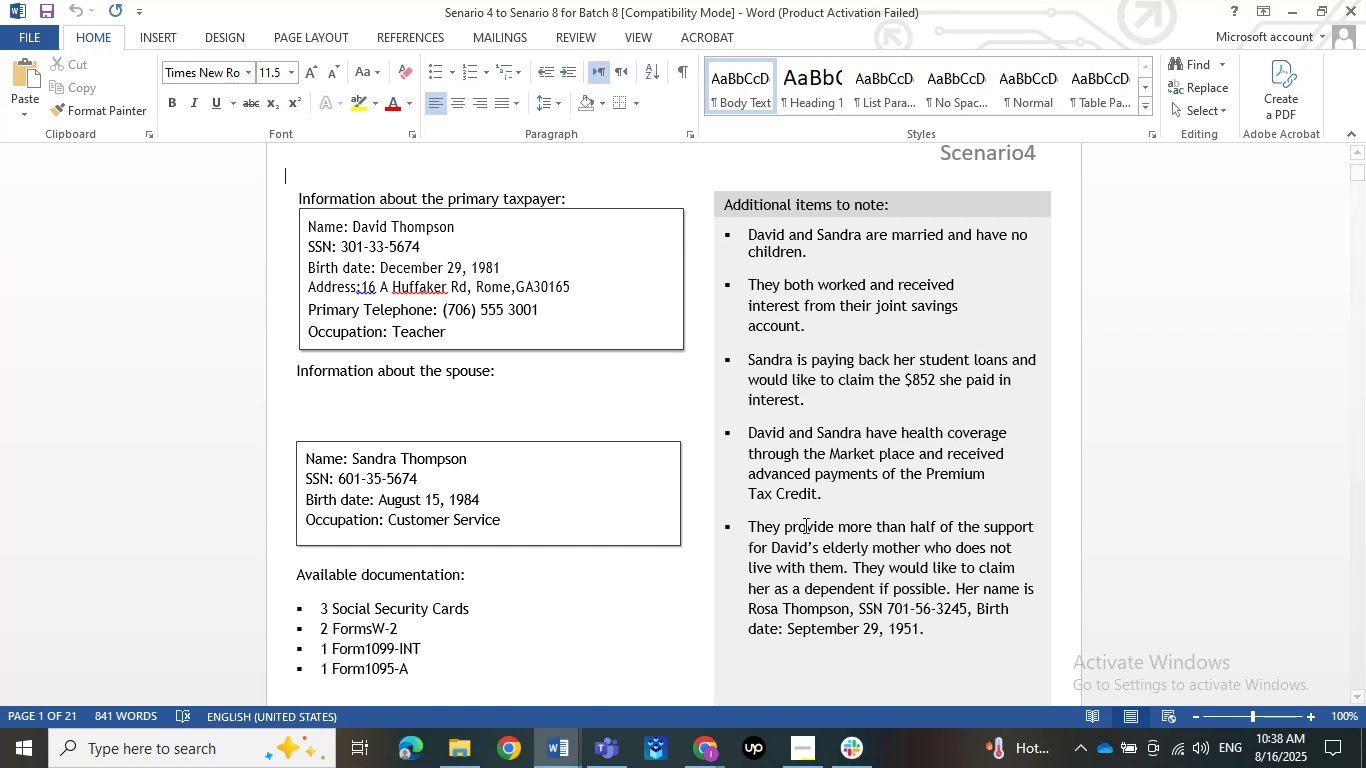 
wait(7.38)
 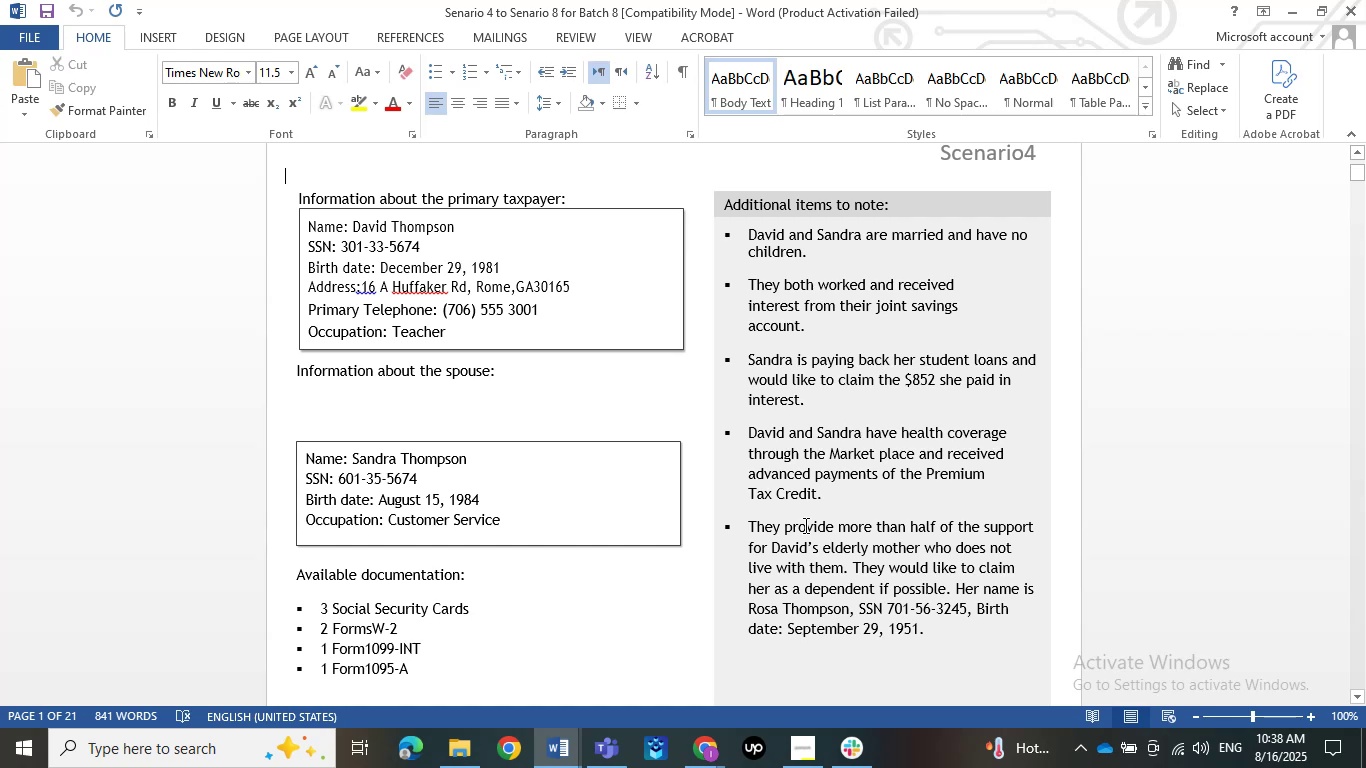 
left_click([1291, 18])
 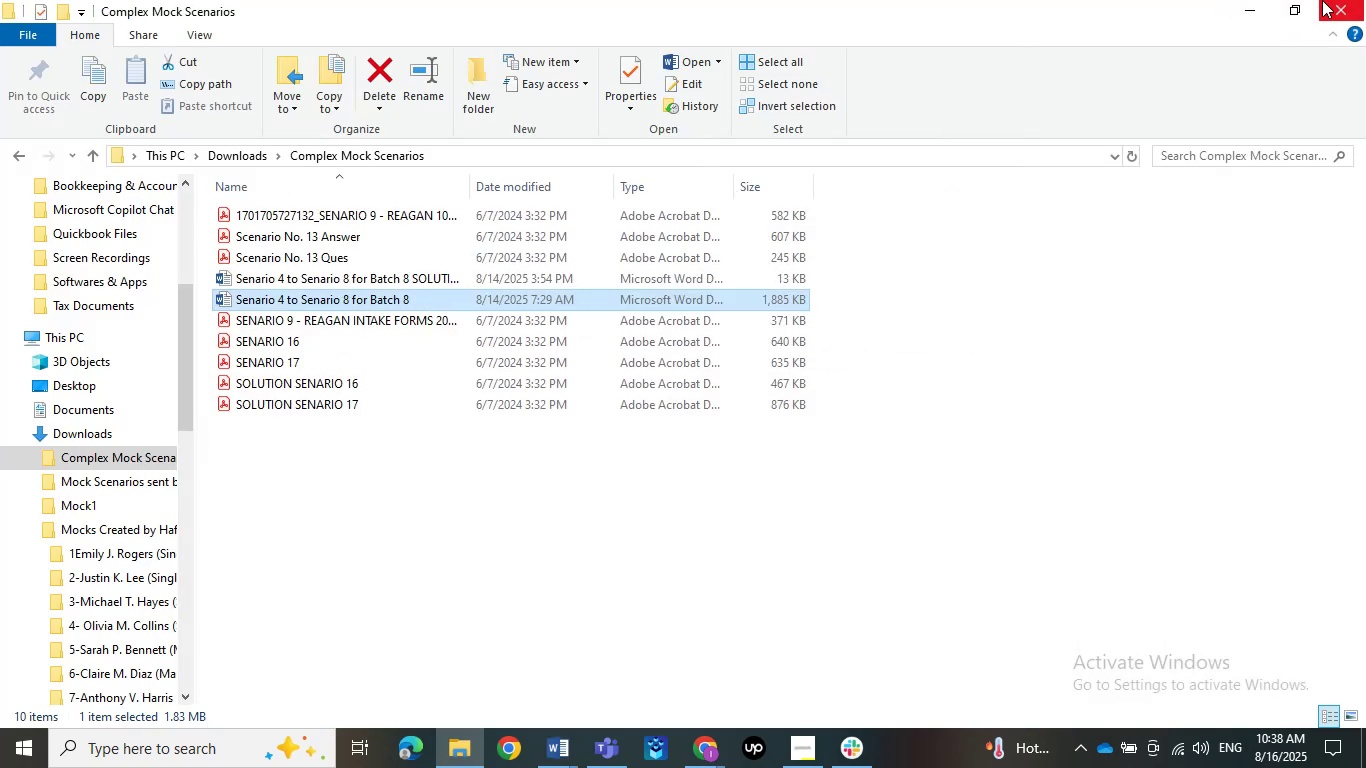 
left_click([1258, 4])
 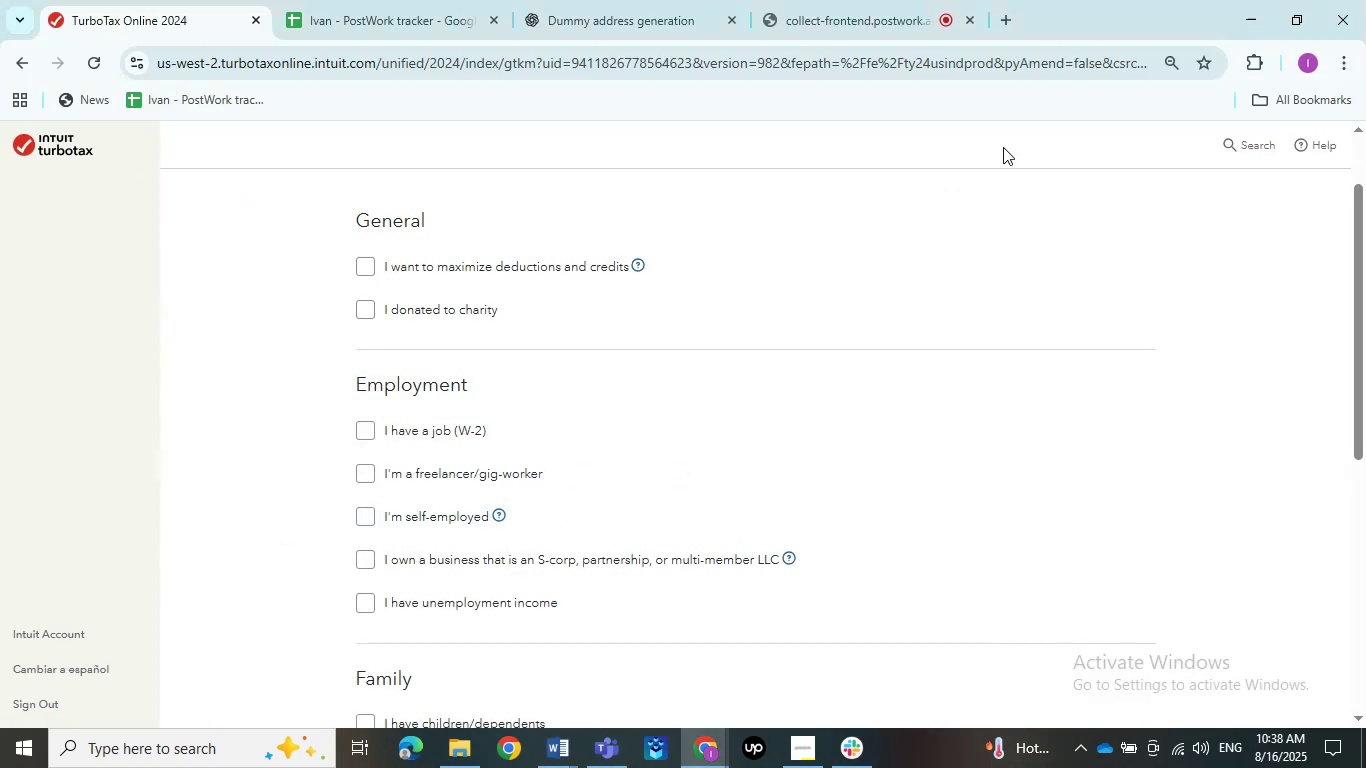 
left_click([891, 22])
 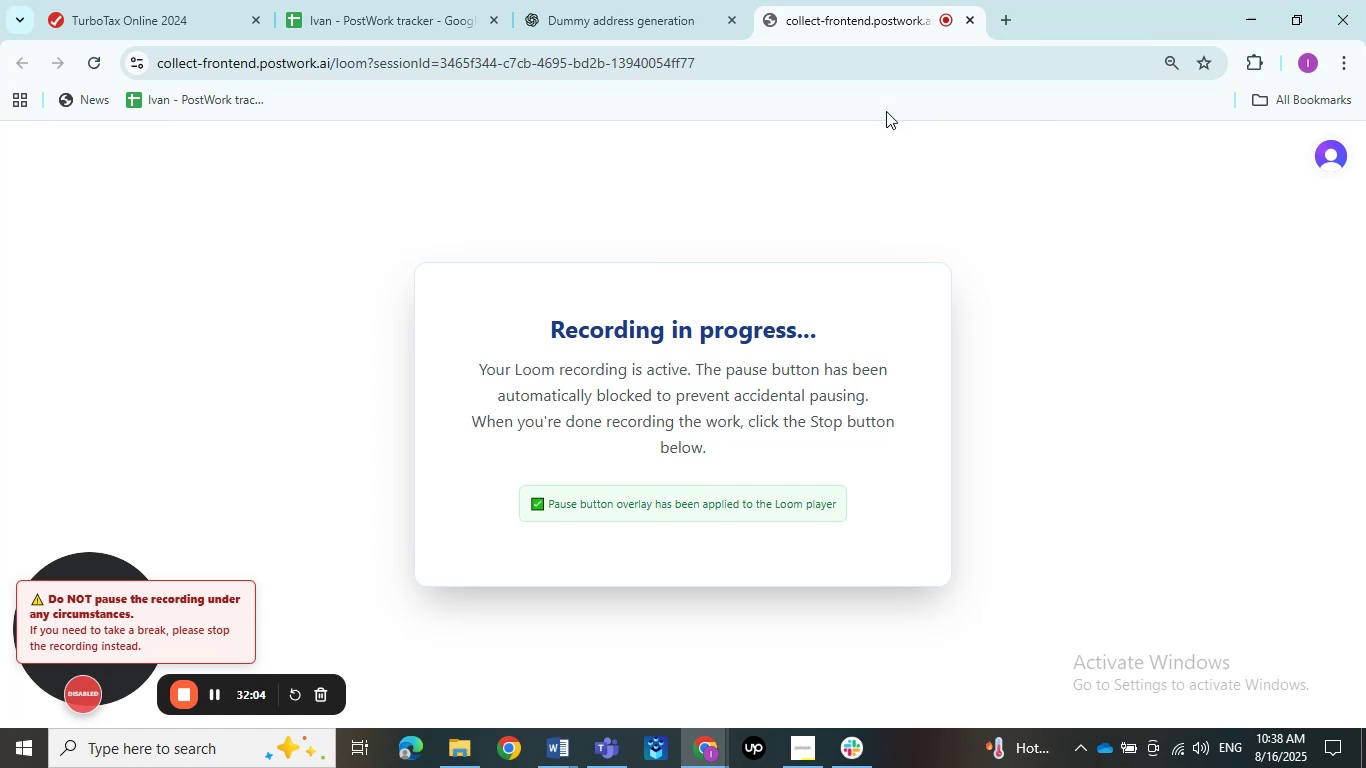 
wait(11.9)
 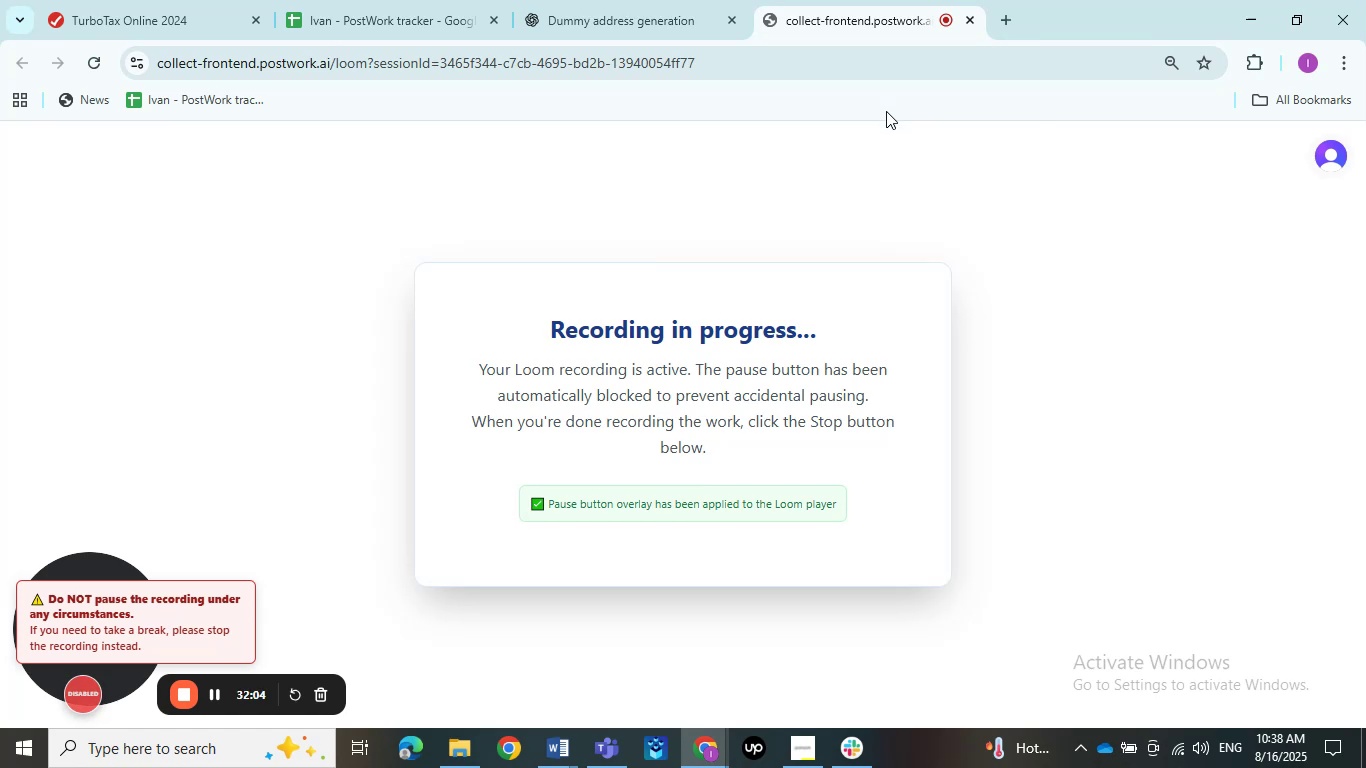 
left_click([532, 672])
 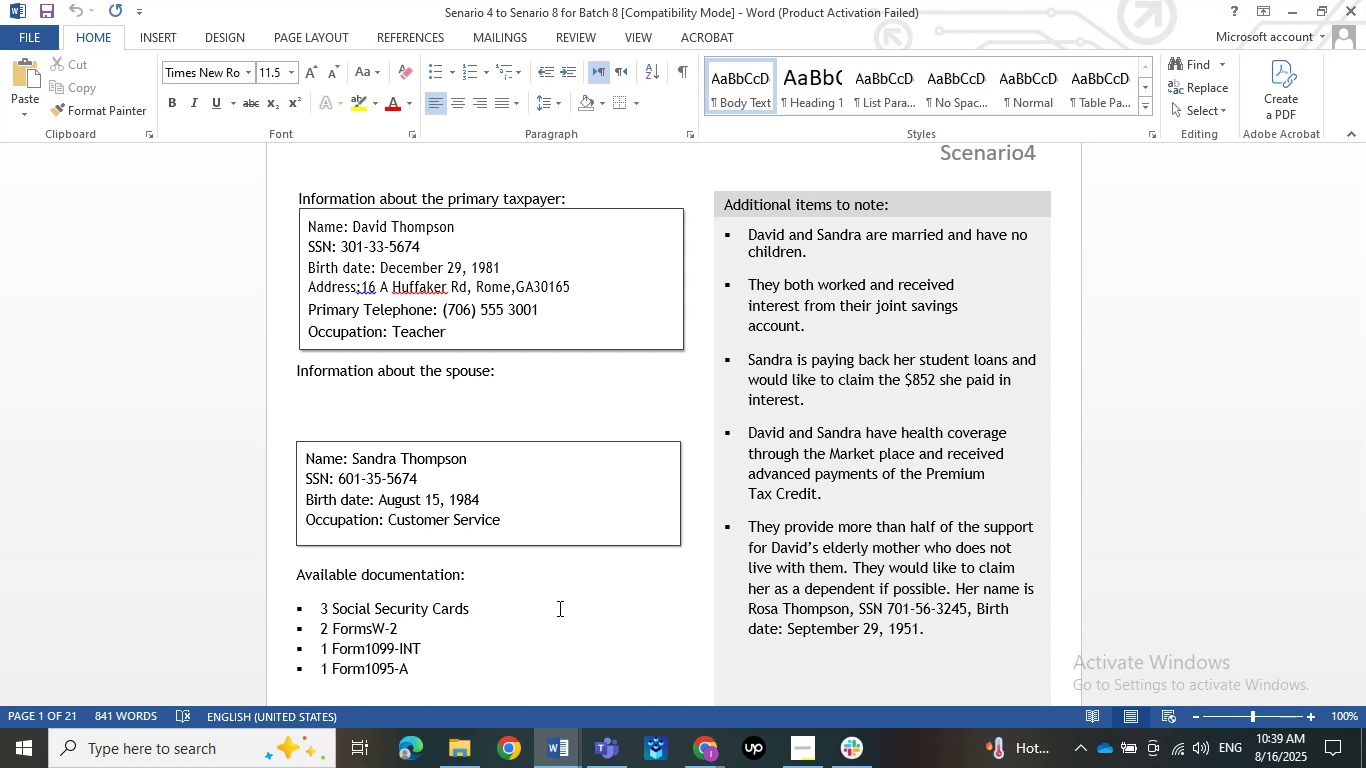 
wait(32.42)
 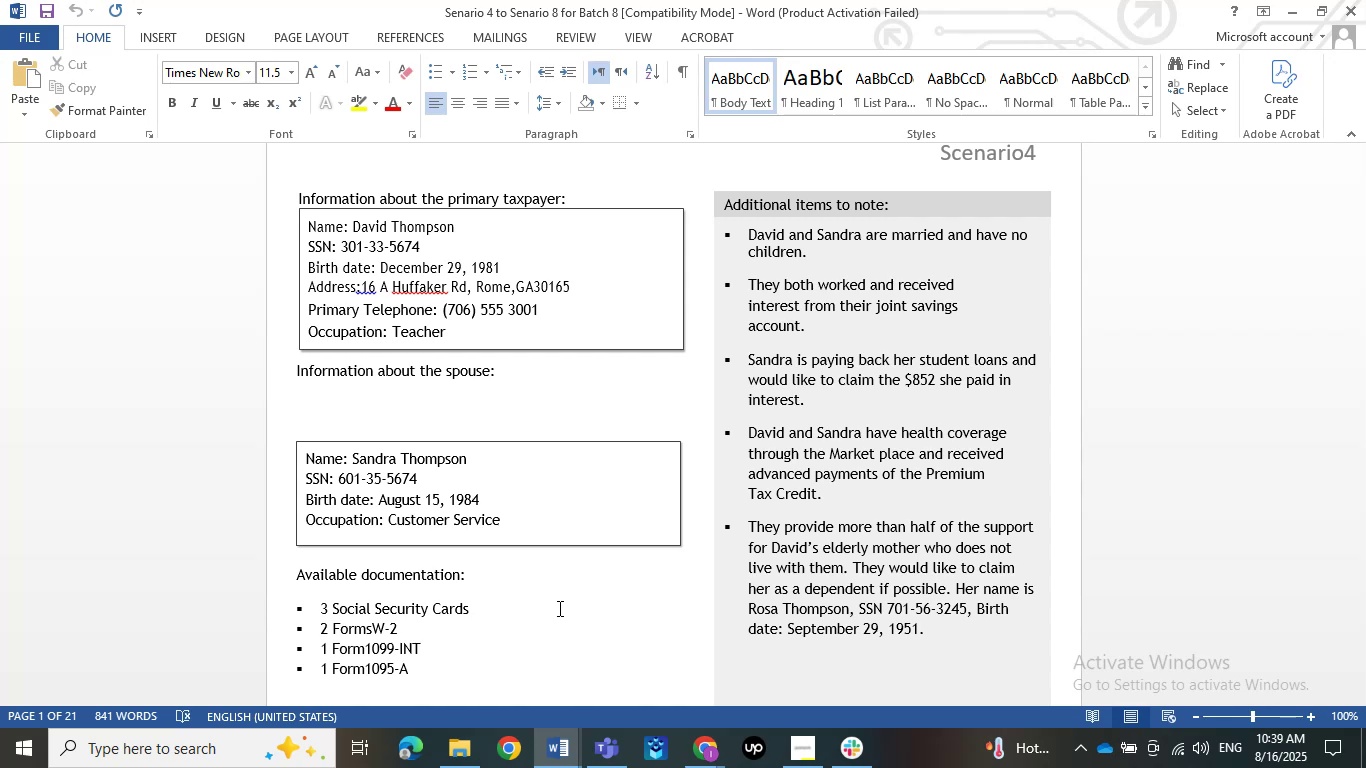 
right_click([558, 608])
 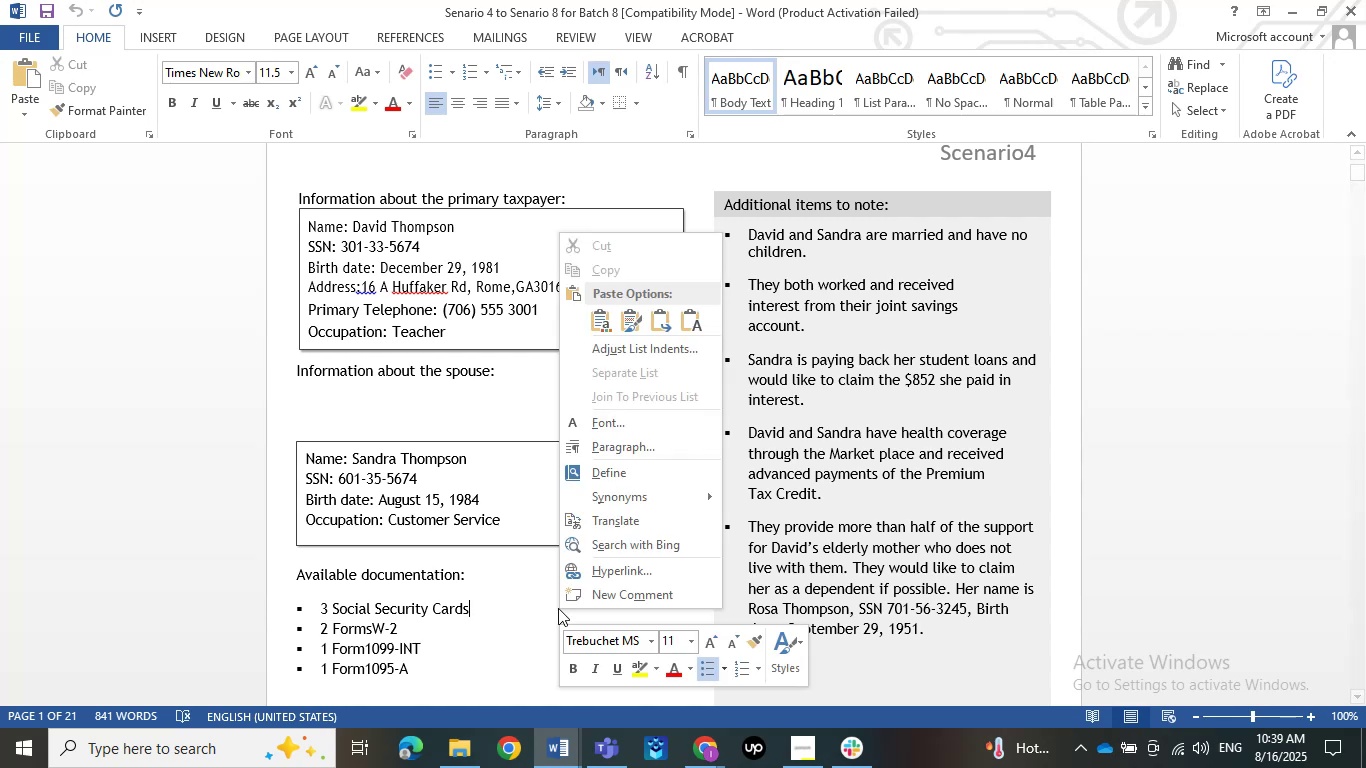 
left_click([544, 611])
 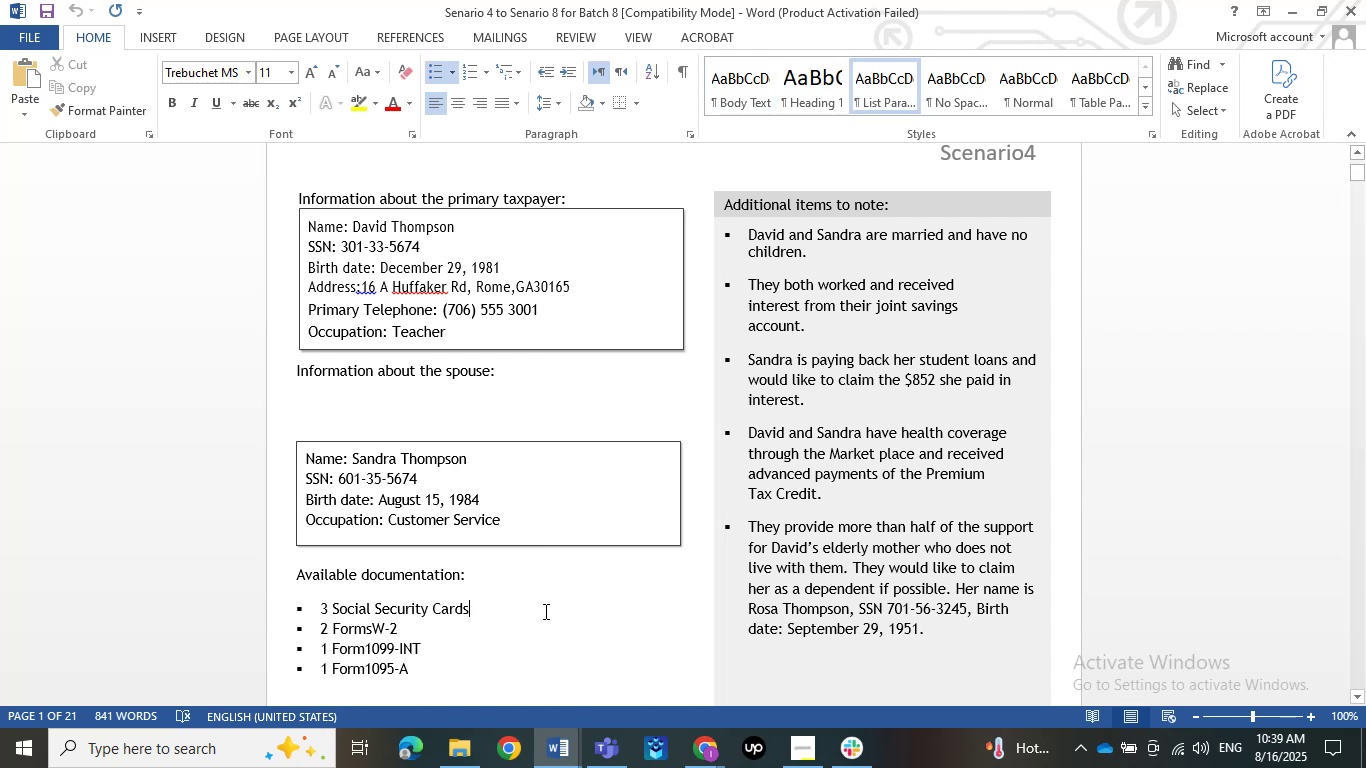 
left_click([543, 611])
 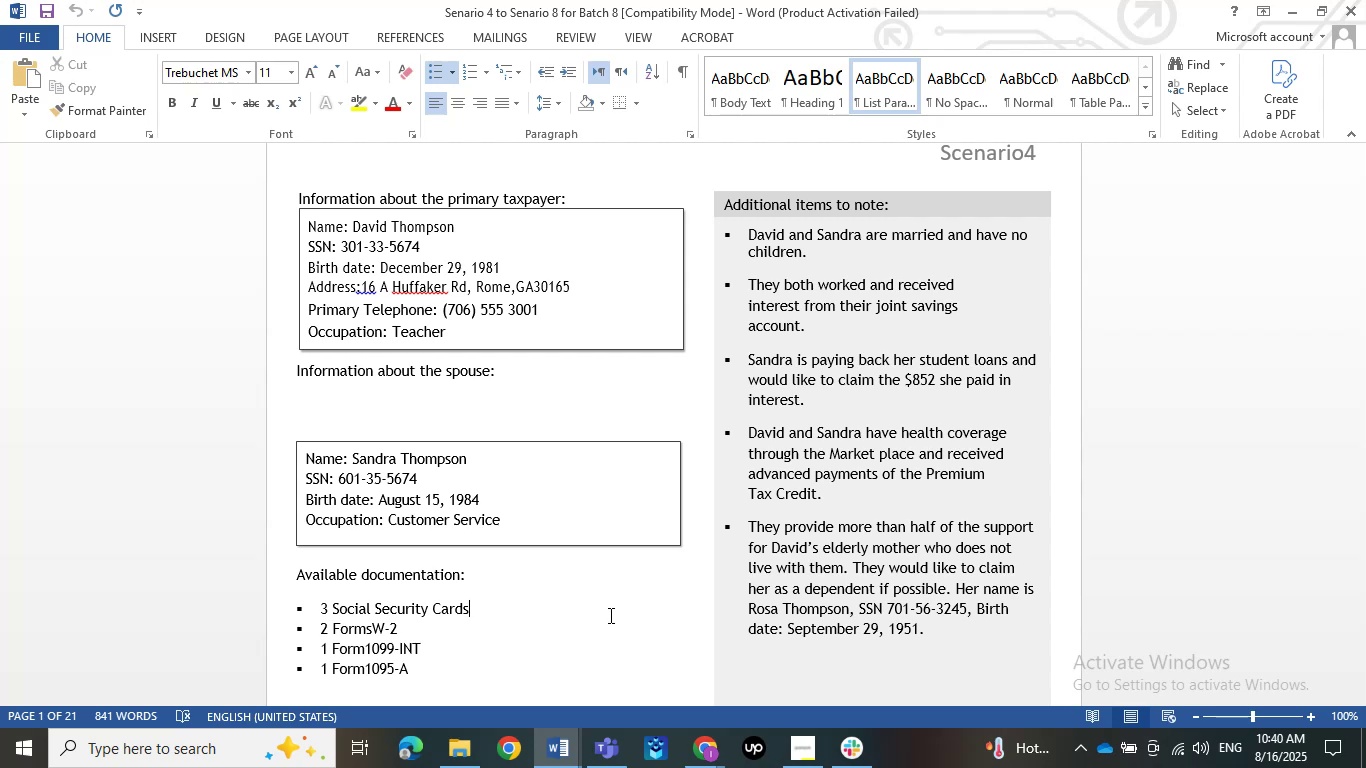 
wait(36.97)
 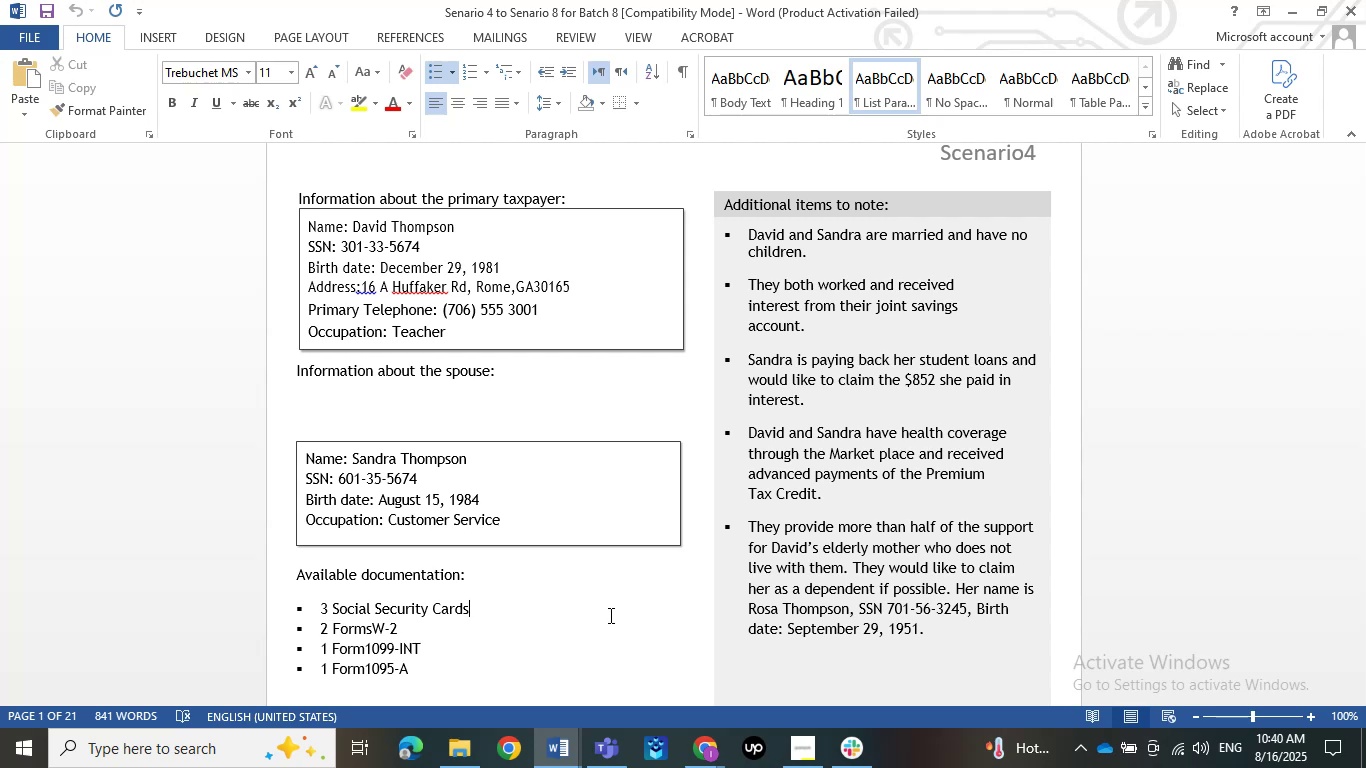 
scroll: coordinate [675, 316], scroll_direction: down, amount: 65.0
 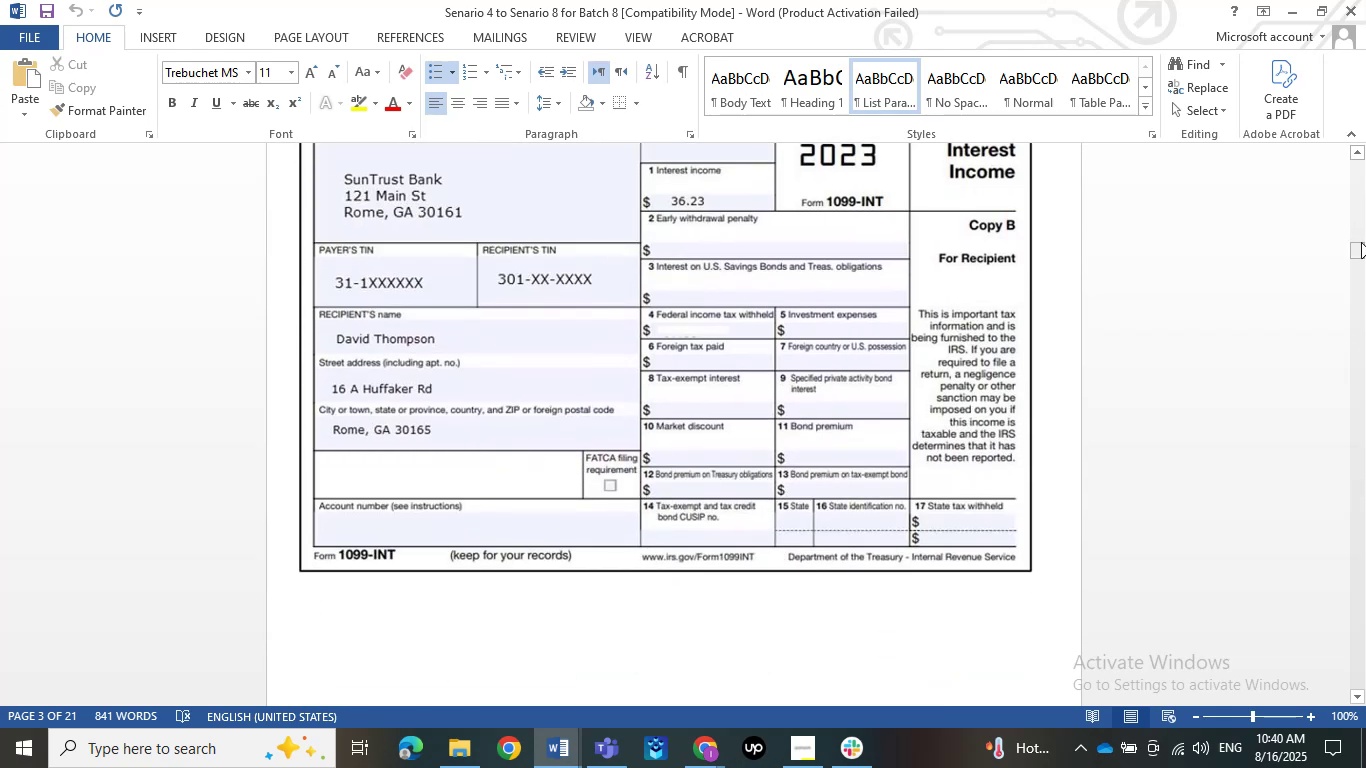 
left_click_drag(start_coordinate=[1359, 250], to_coordinate=[1330, 131])
 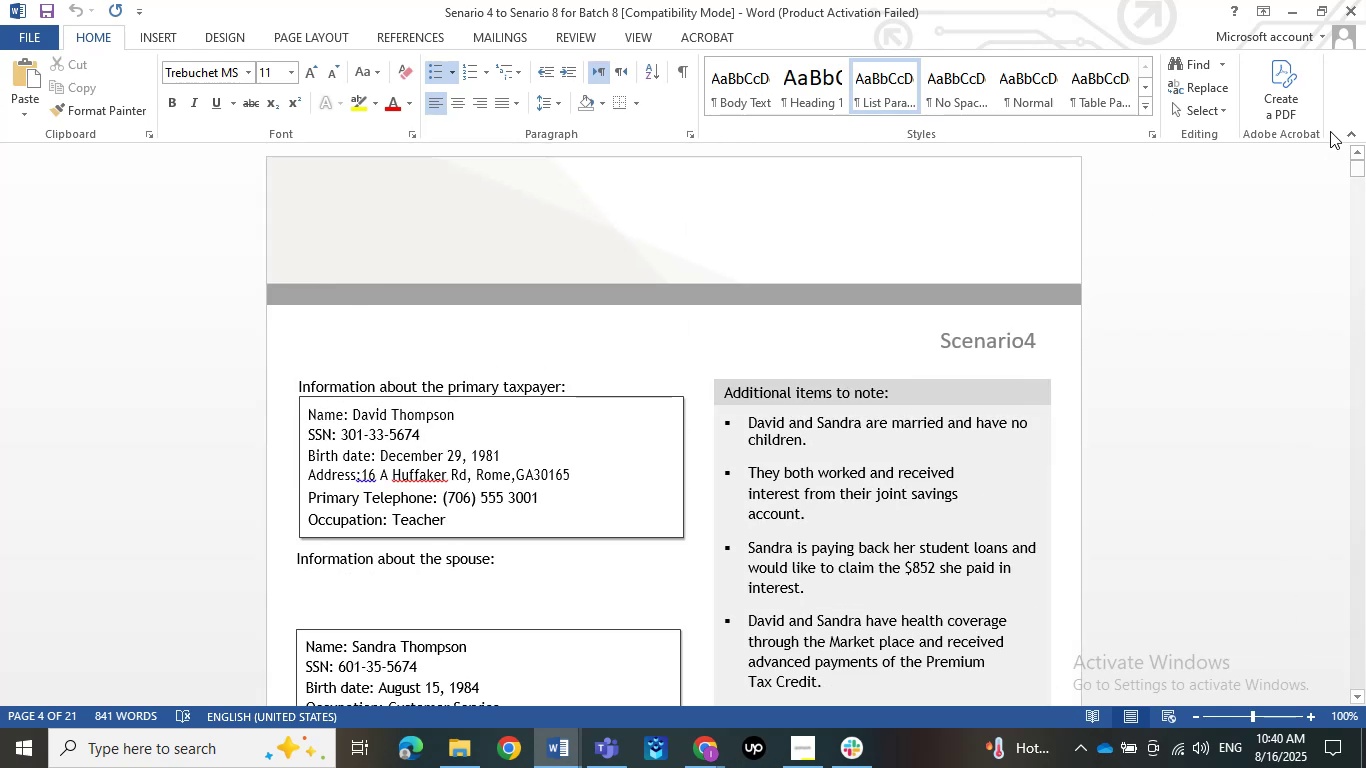 
scroll: coordinate [912, 239], scroll_direction: down, amount: 5.0
 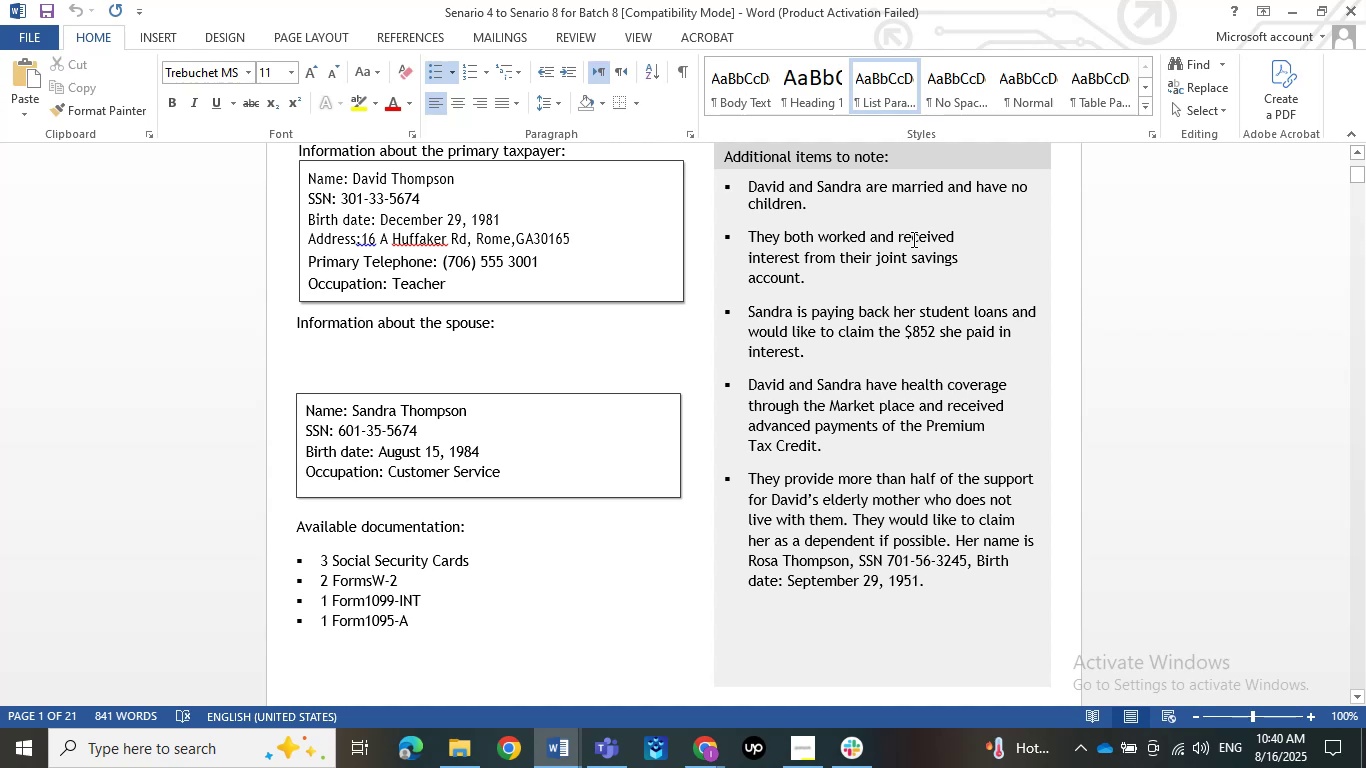 
wait(5.99)
 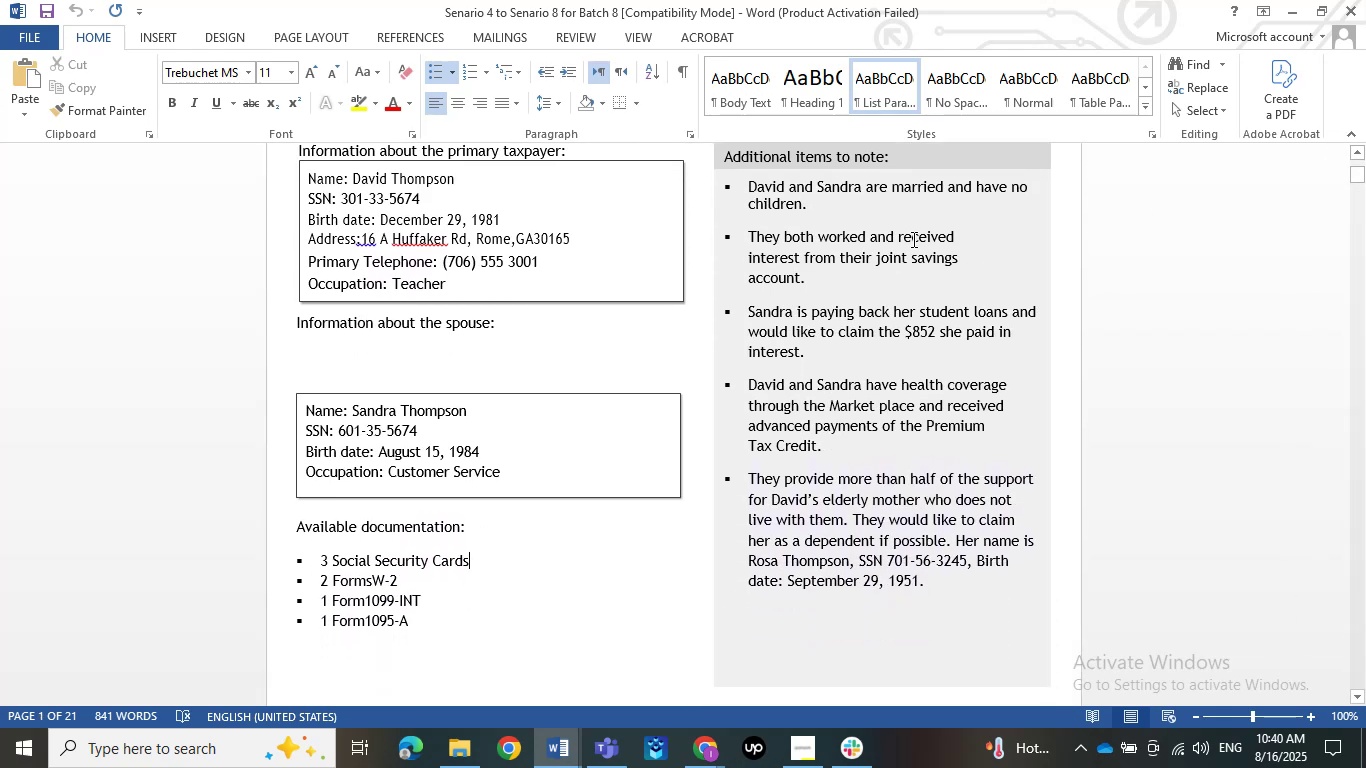 
scroll: coordinate [912, 239], scroll_direction: up, amount: 1.0
 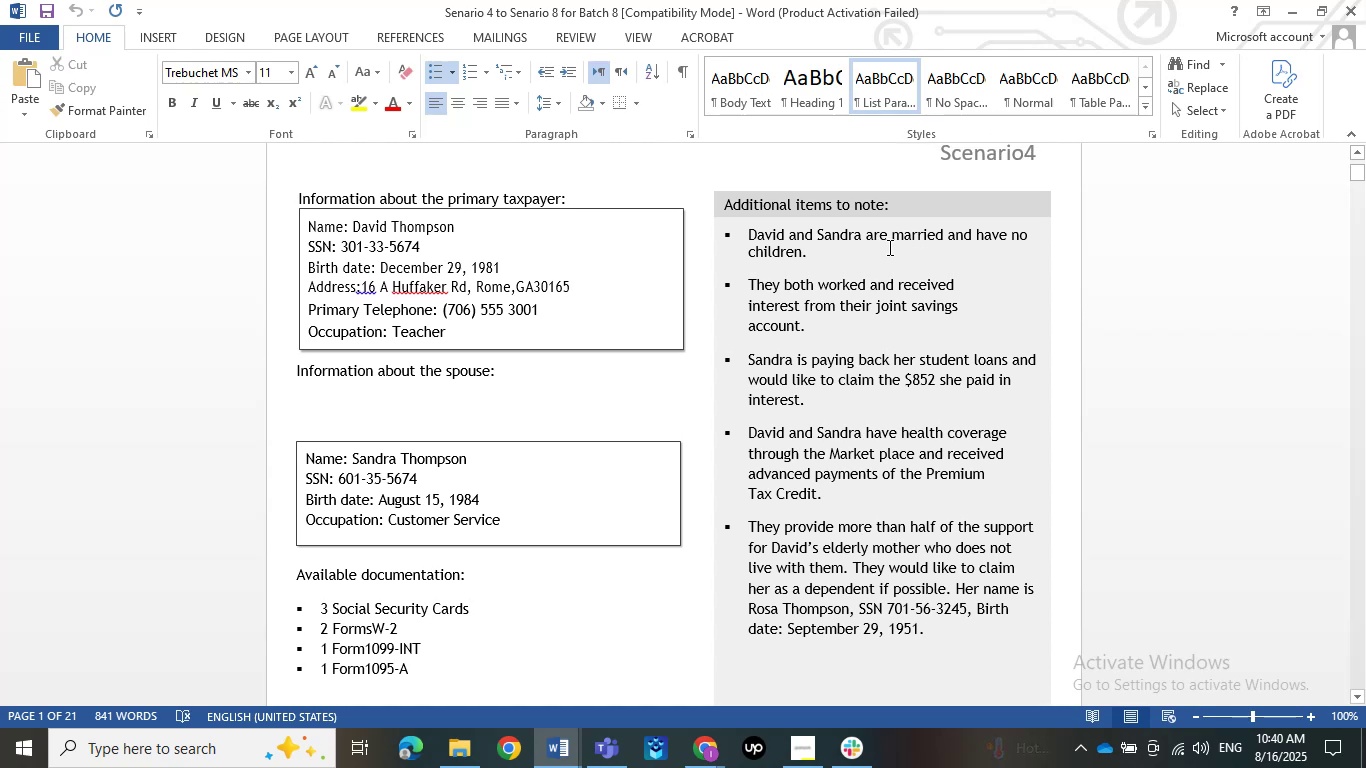 
wait(11.02)
 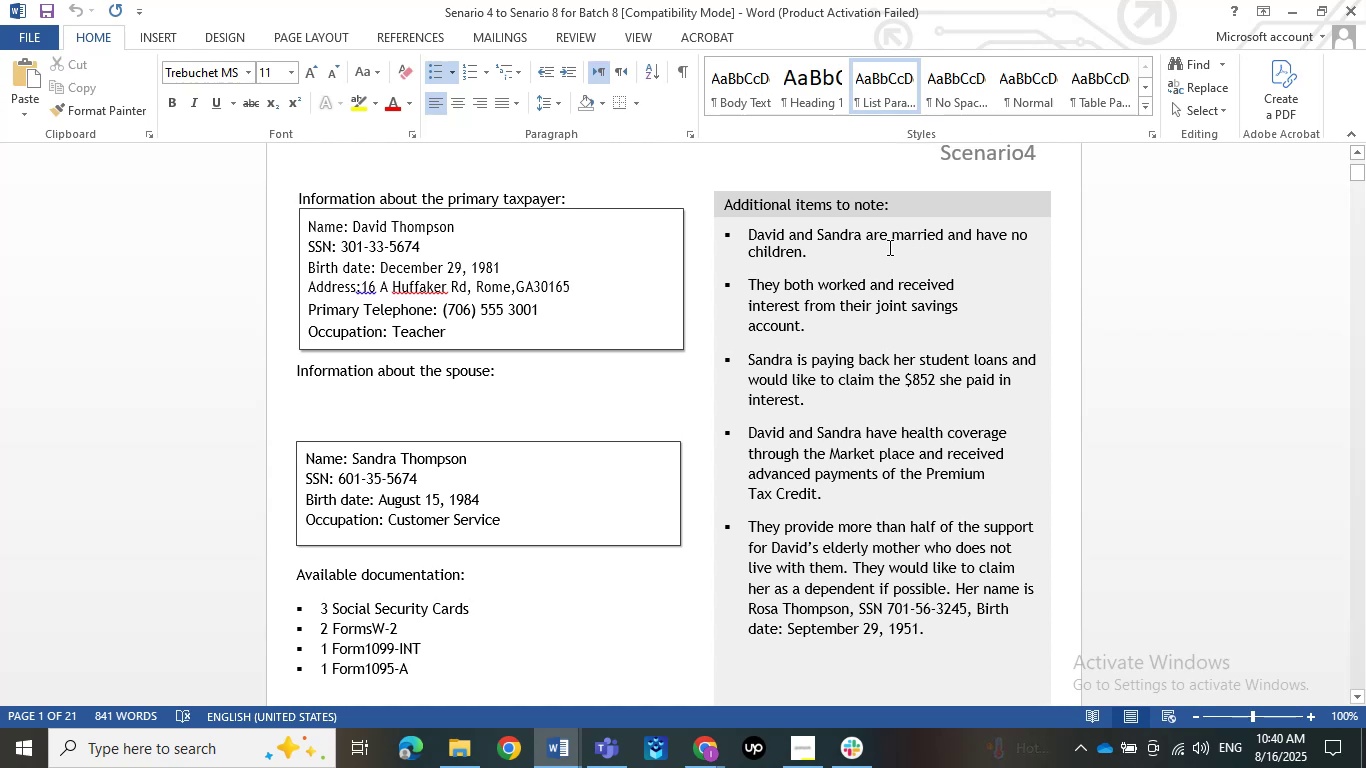 
scroll: coordinate [888, 247], scroll_direction: down, amount: 1.0
 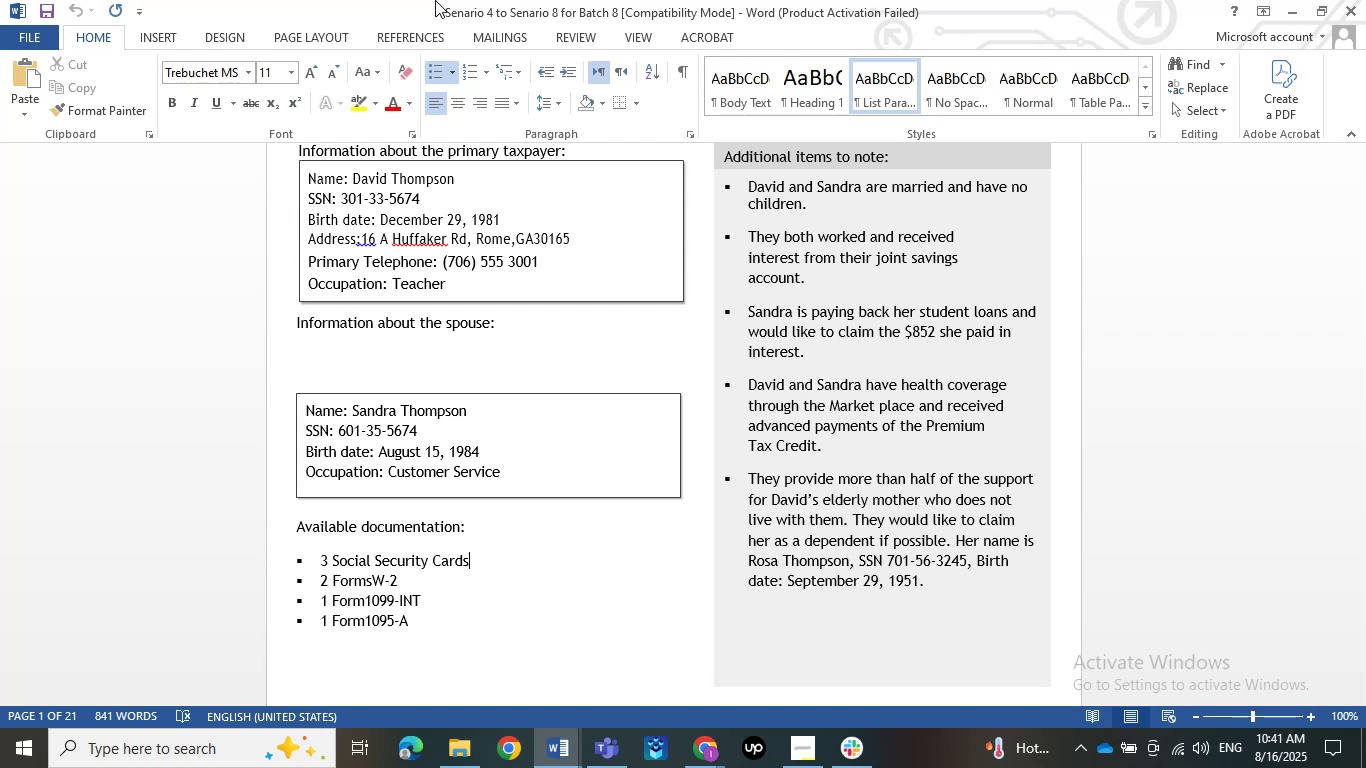 
wait(51.74)
 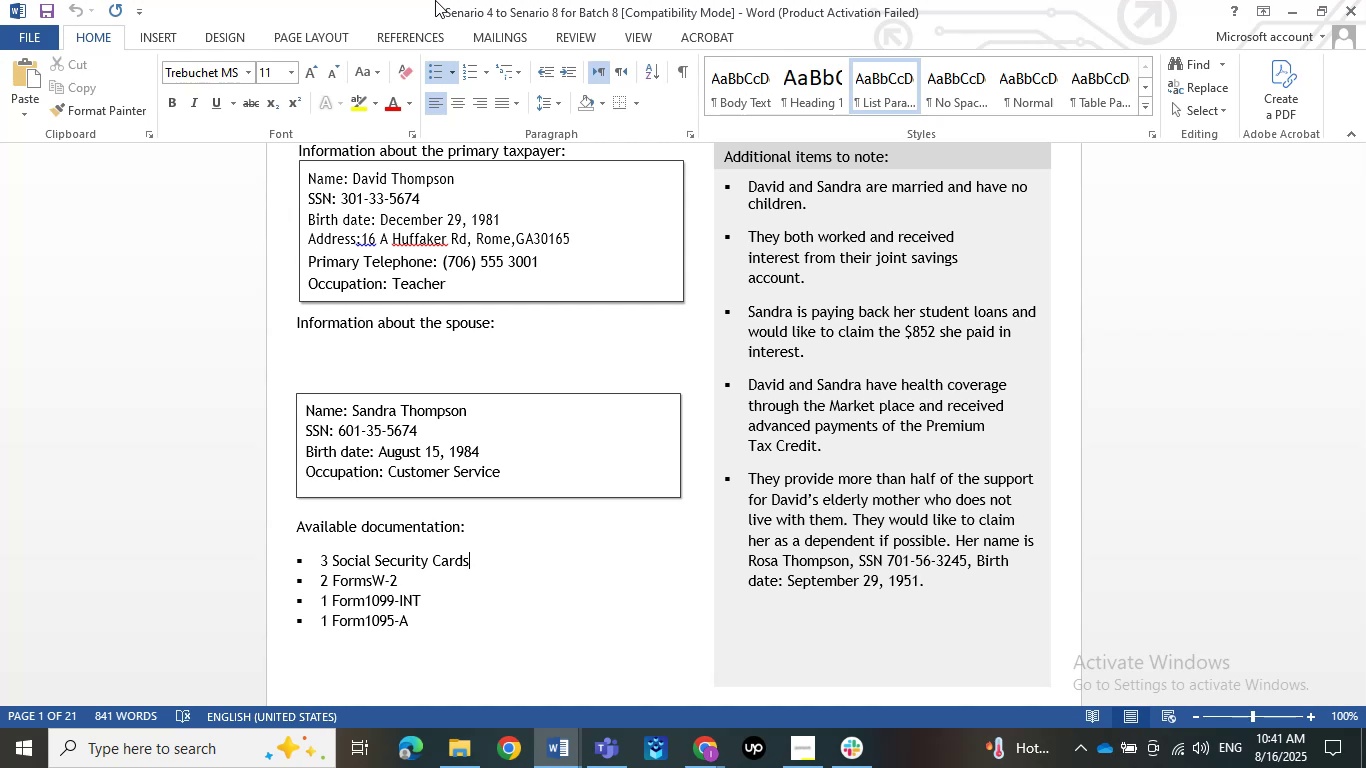 
scroll: coordinate [494, 334], scroll_direction: down, amount: 13.0
 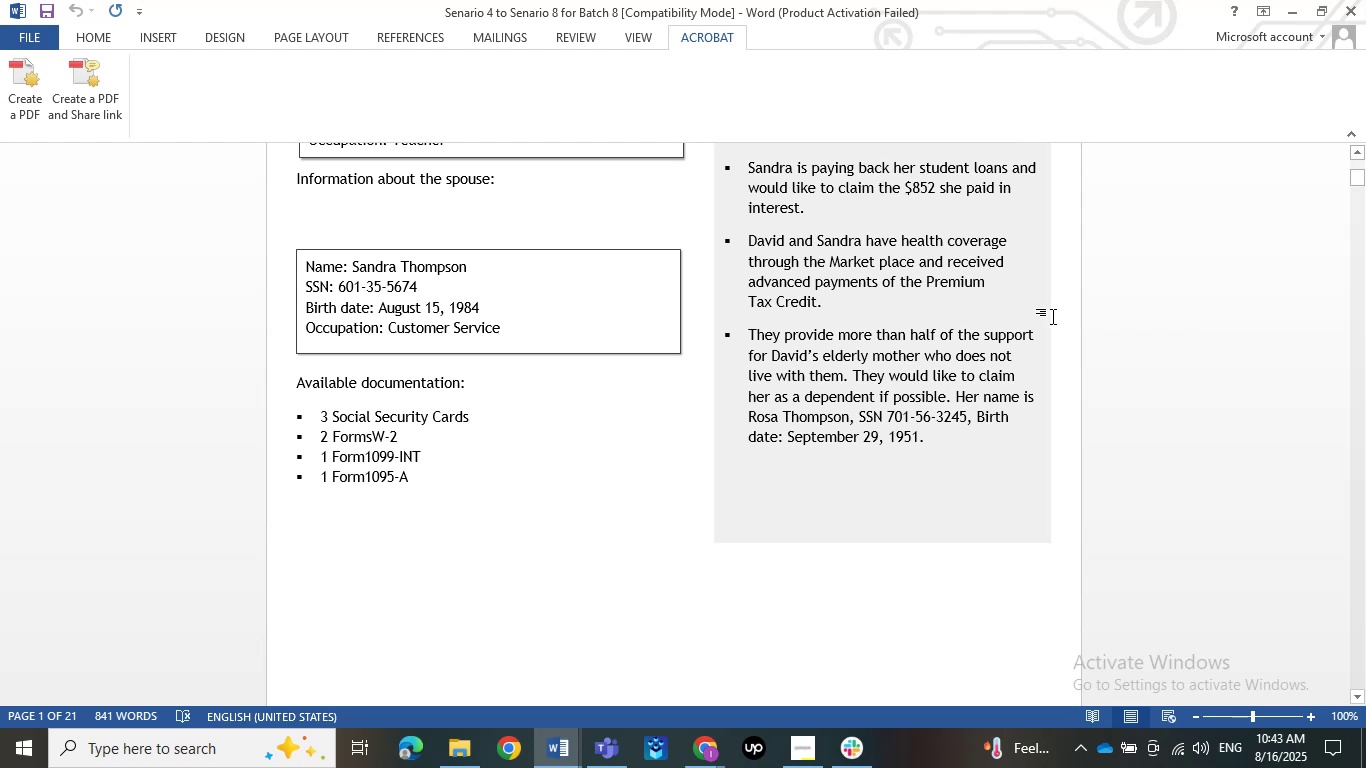 
wait(97.69)
 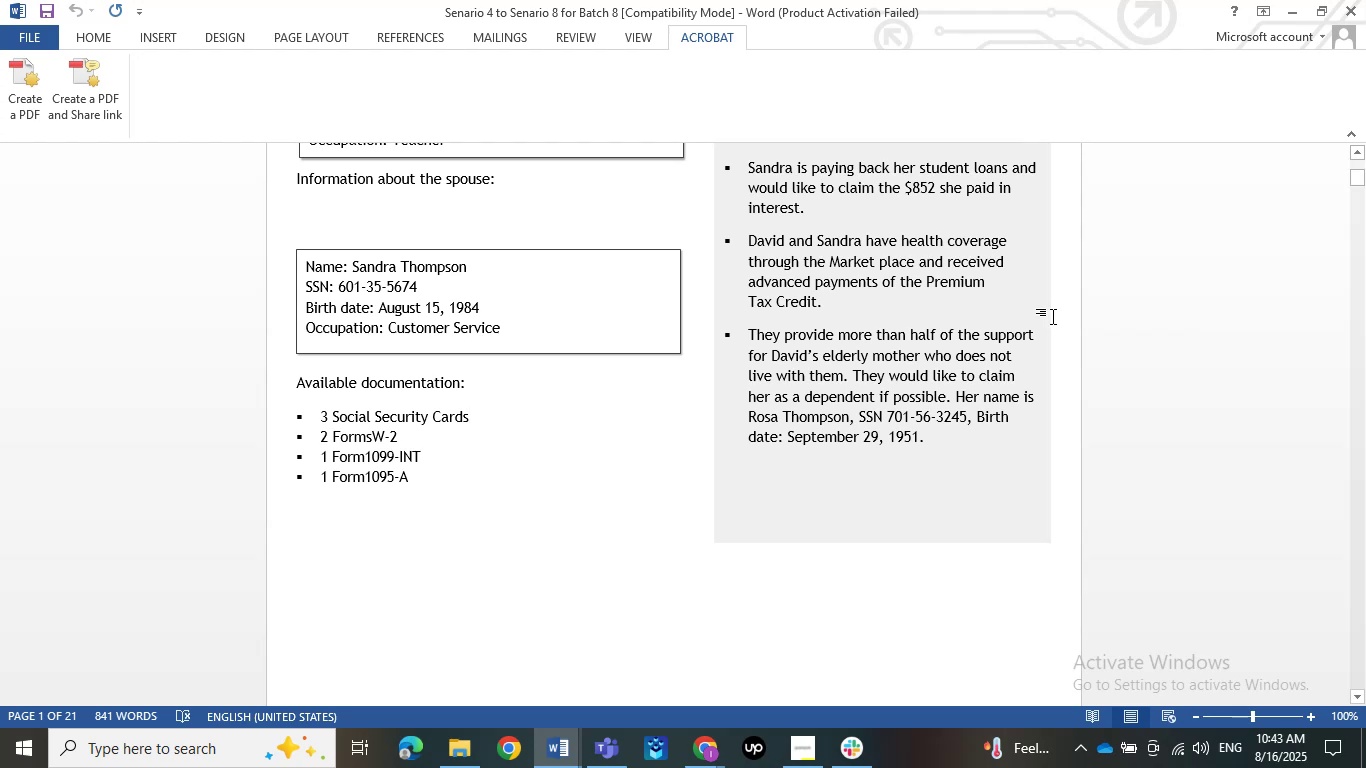 
scroll: coordinate [1018, 405], scroll_direction: none, amount: 0.0
 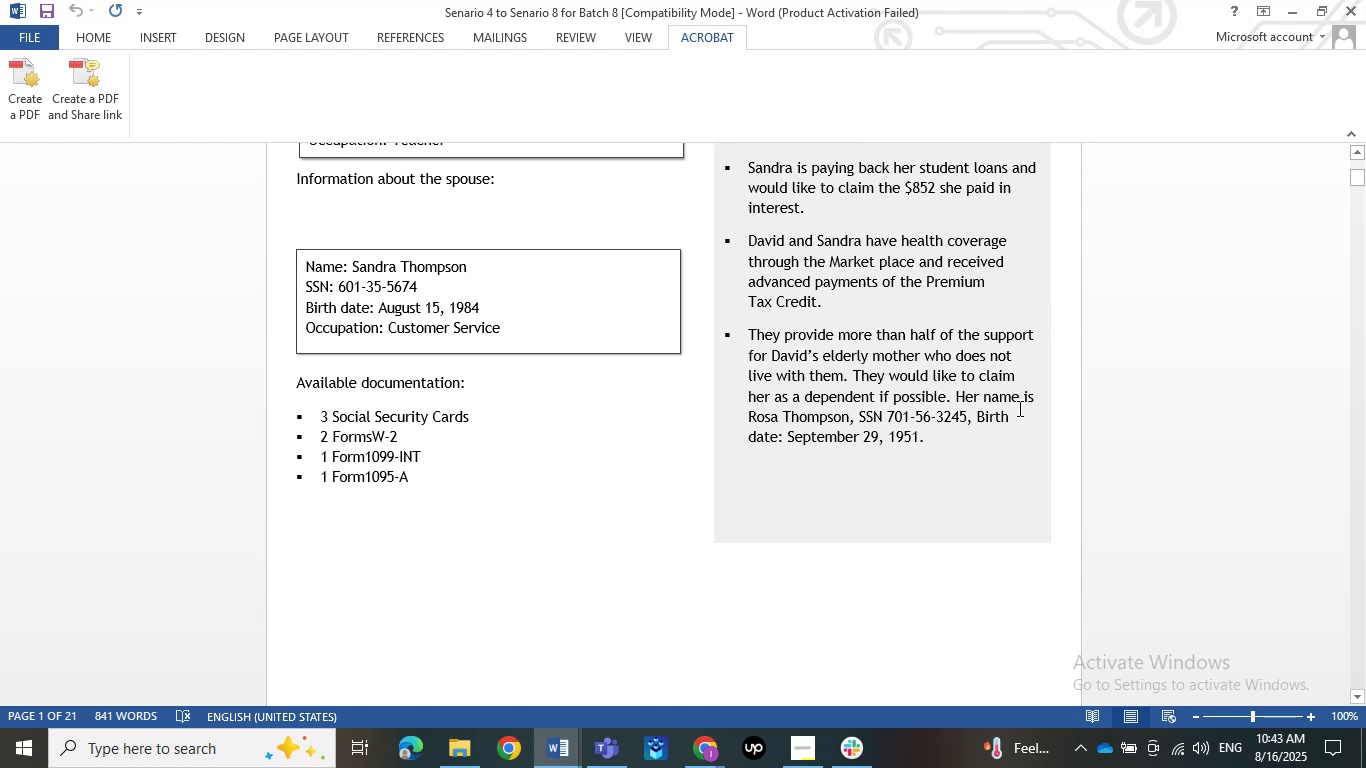 
wait(5.52)
 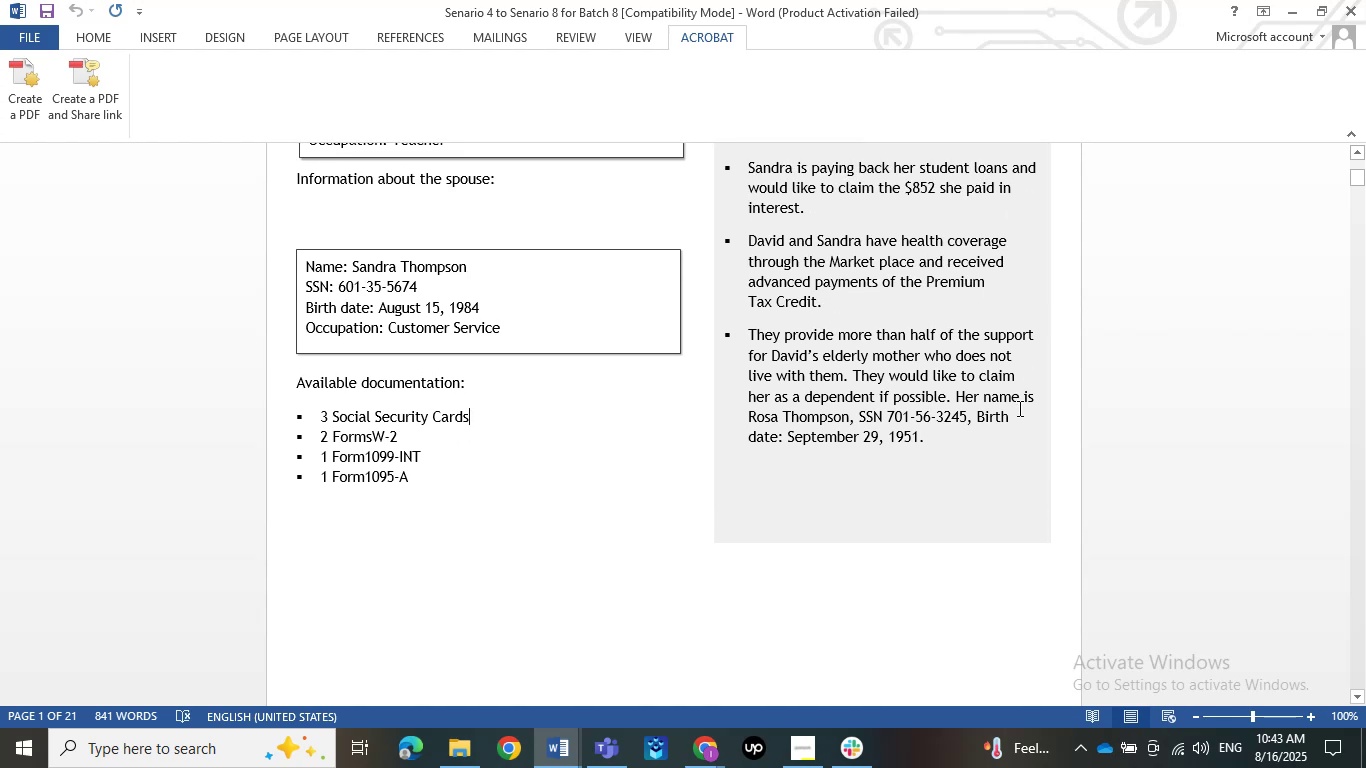 
scroll: coordinate [544, 474], scroll_direction: up, amount: 1.0
 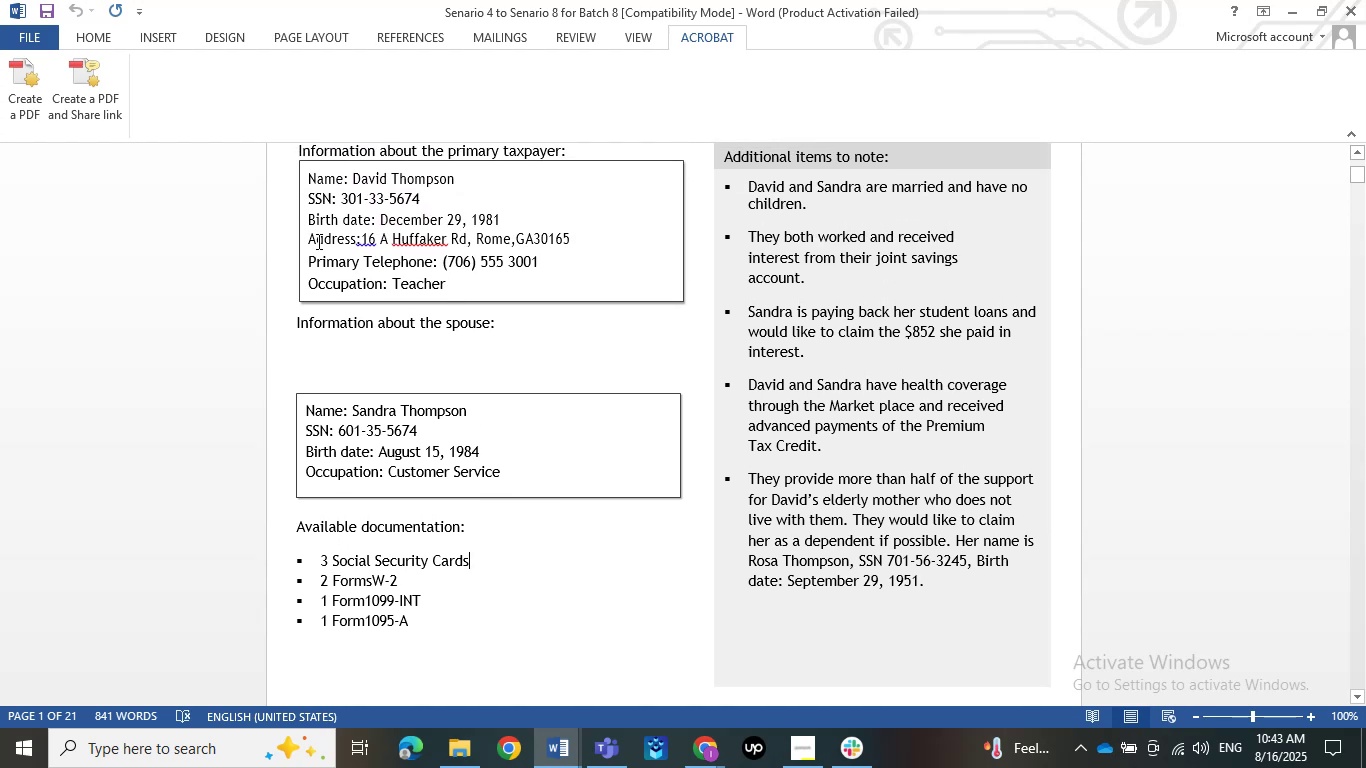 
left_click_drag(start_coordinate=[359, 243], to_coordinate=[366, 245])
 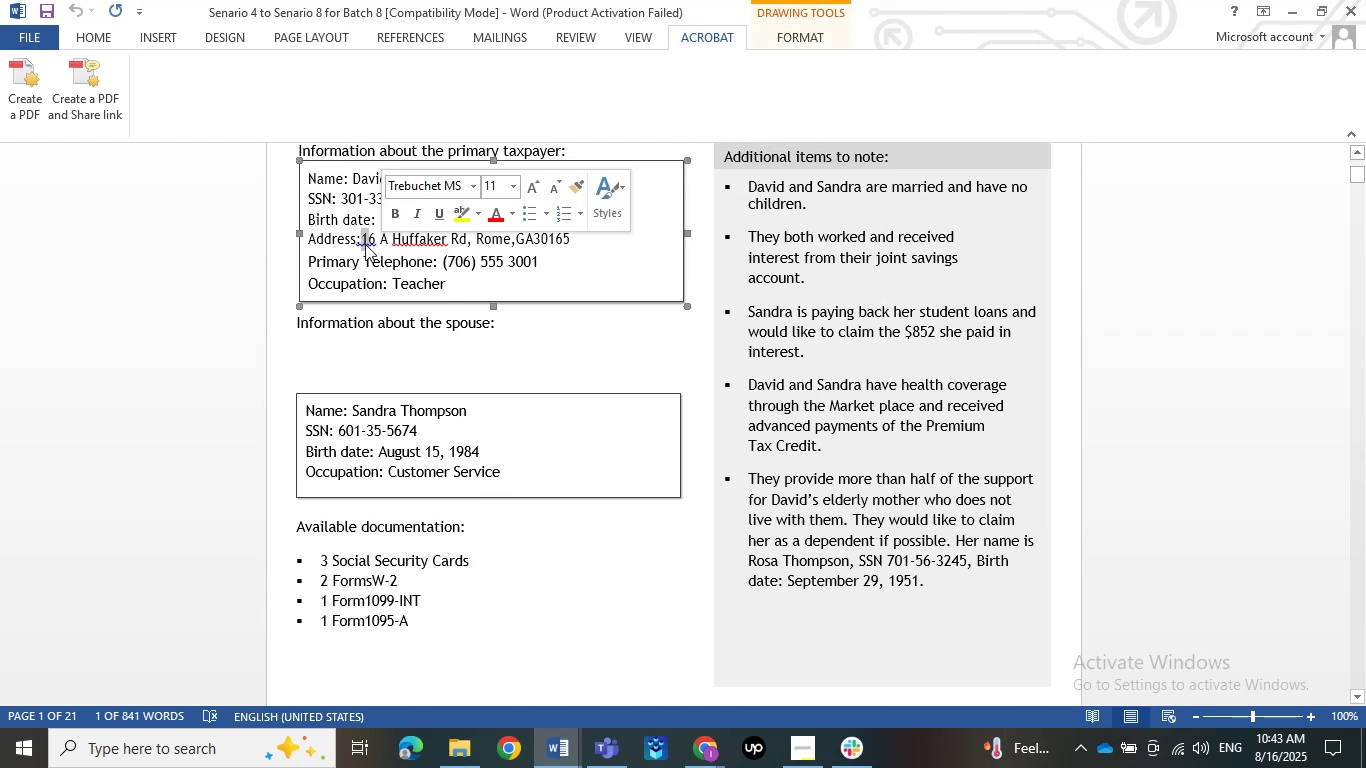 
left_click([358, 243])
 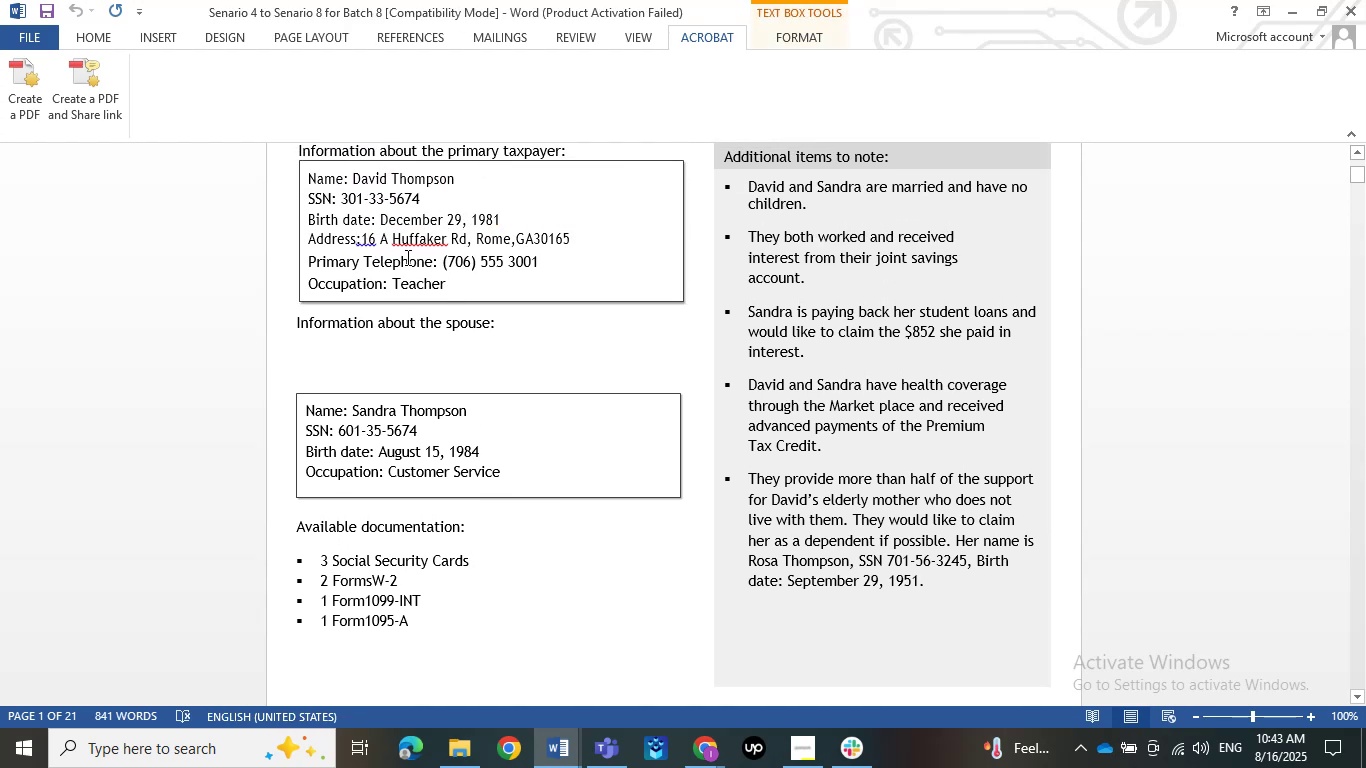 
key(ArrowRight)
 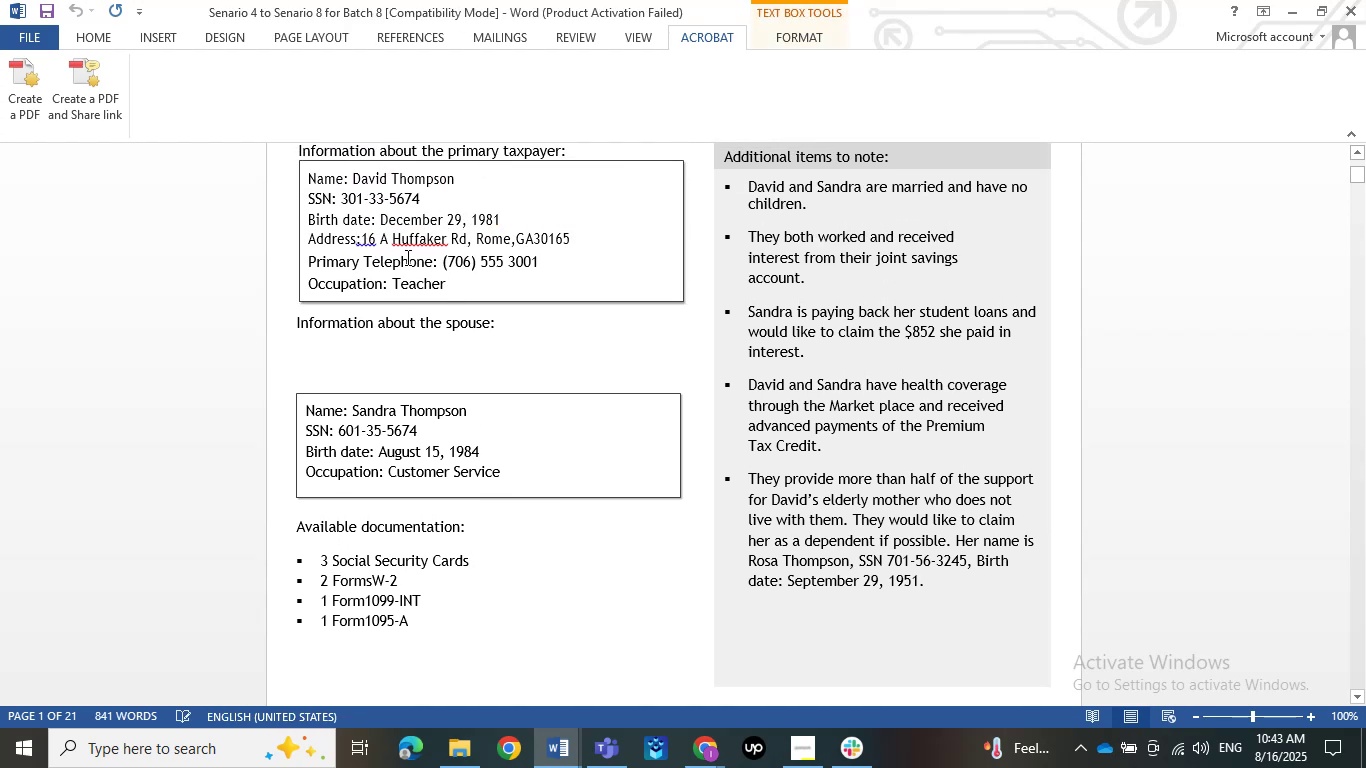 
key(ArrowLeft)
 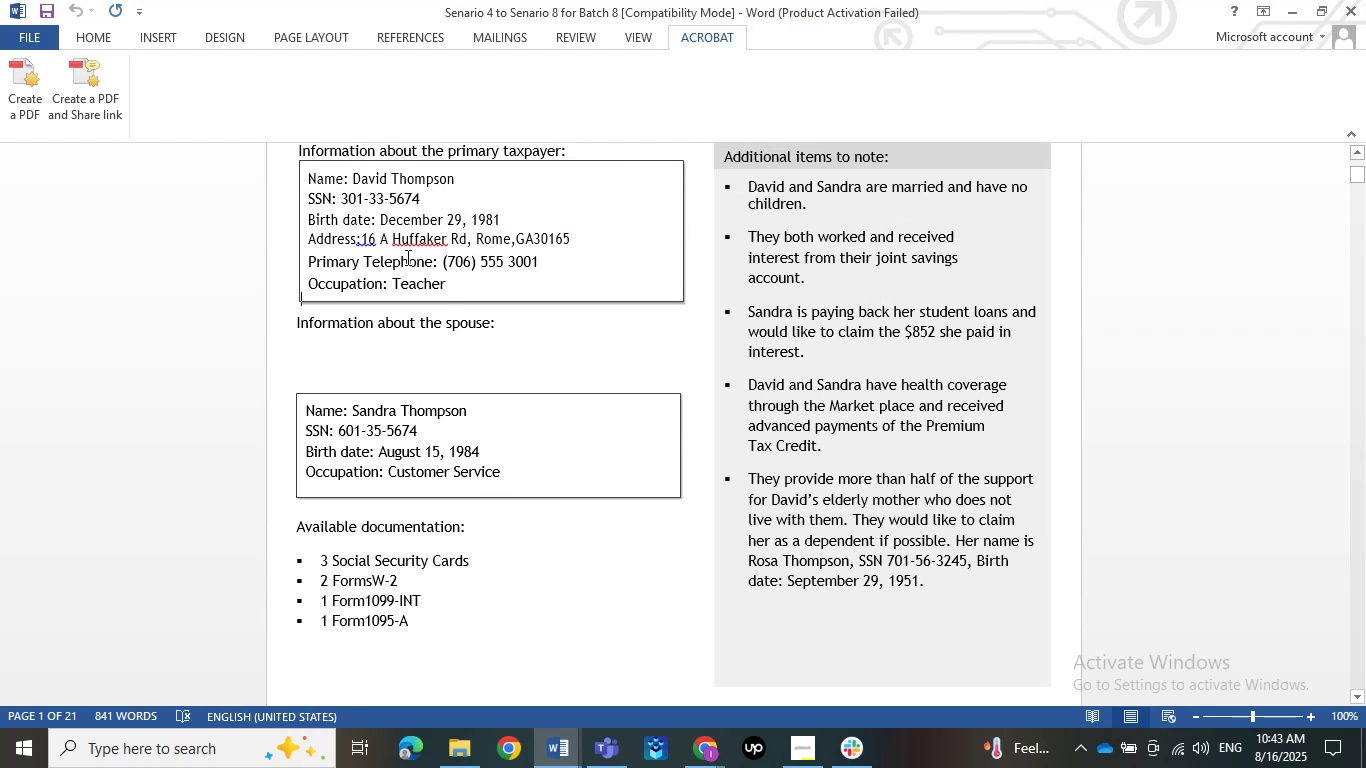 
key(ArrowUp)
 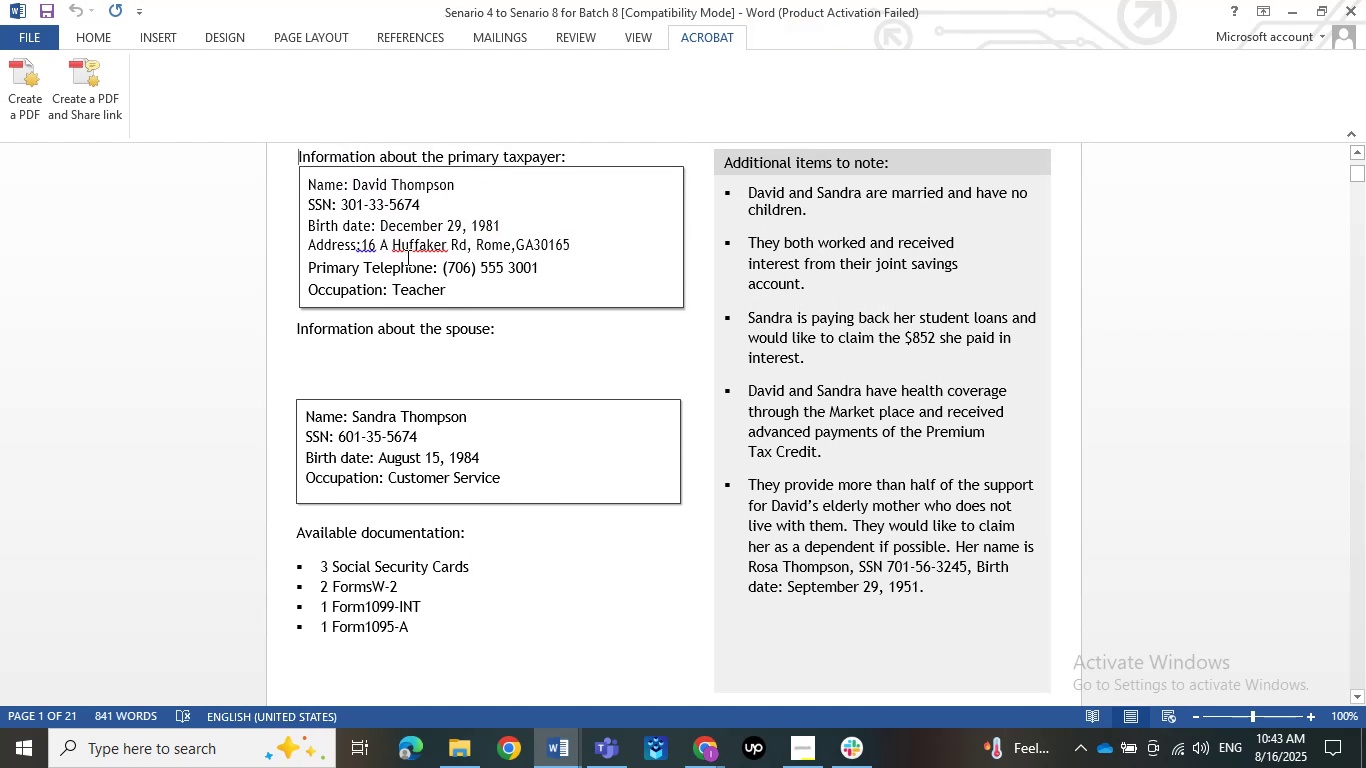 
key(ArrowLeft)
 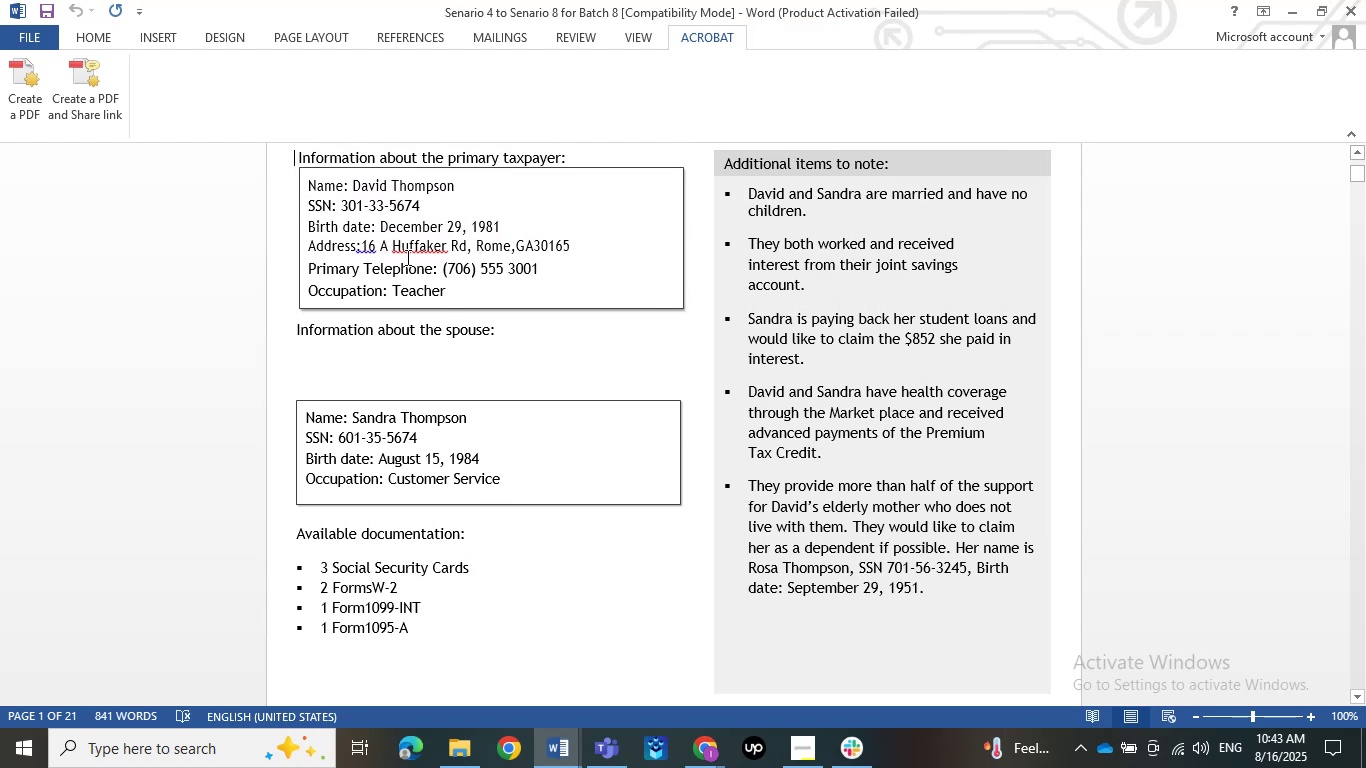 
key(ArrowRight)
 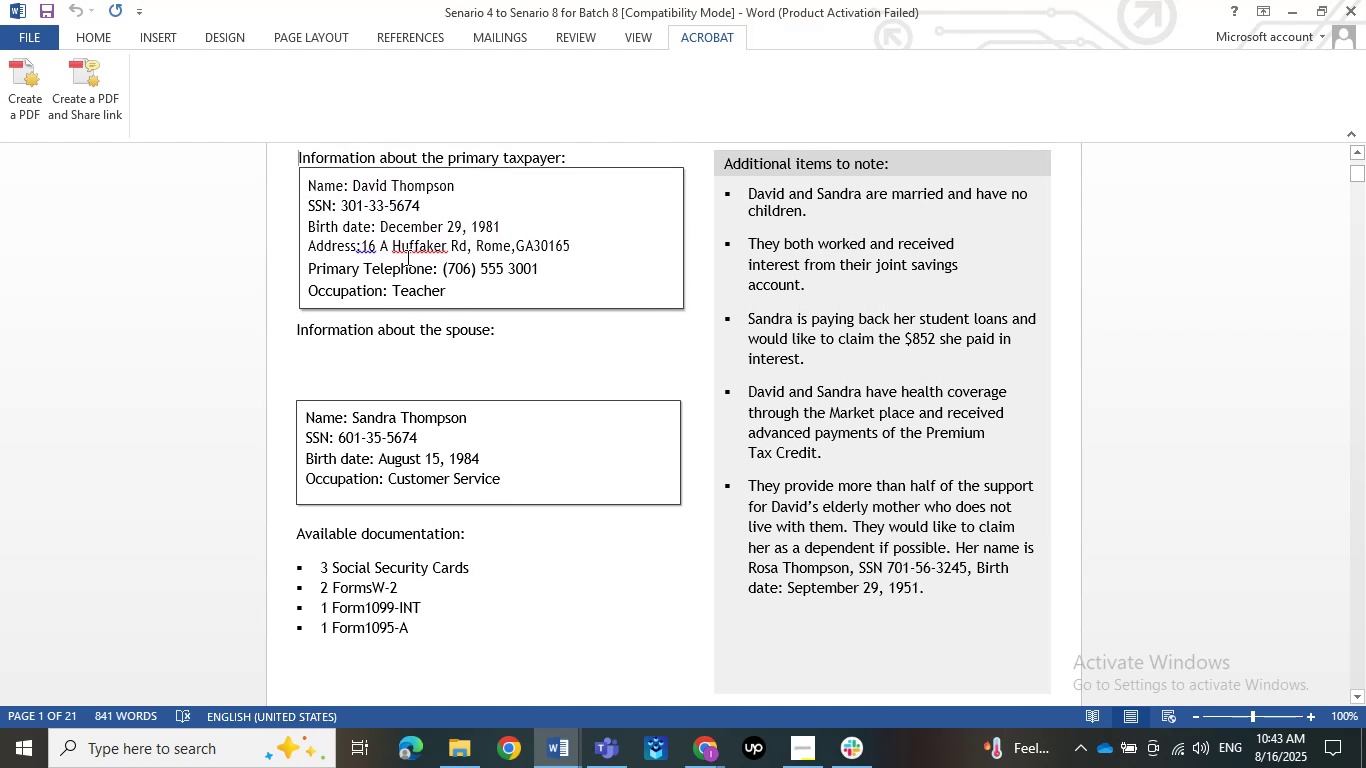 
key(ArrowDown)
 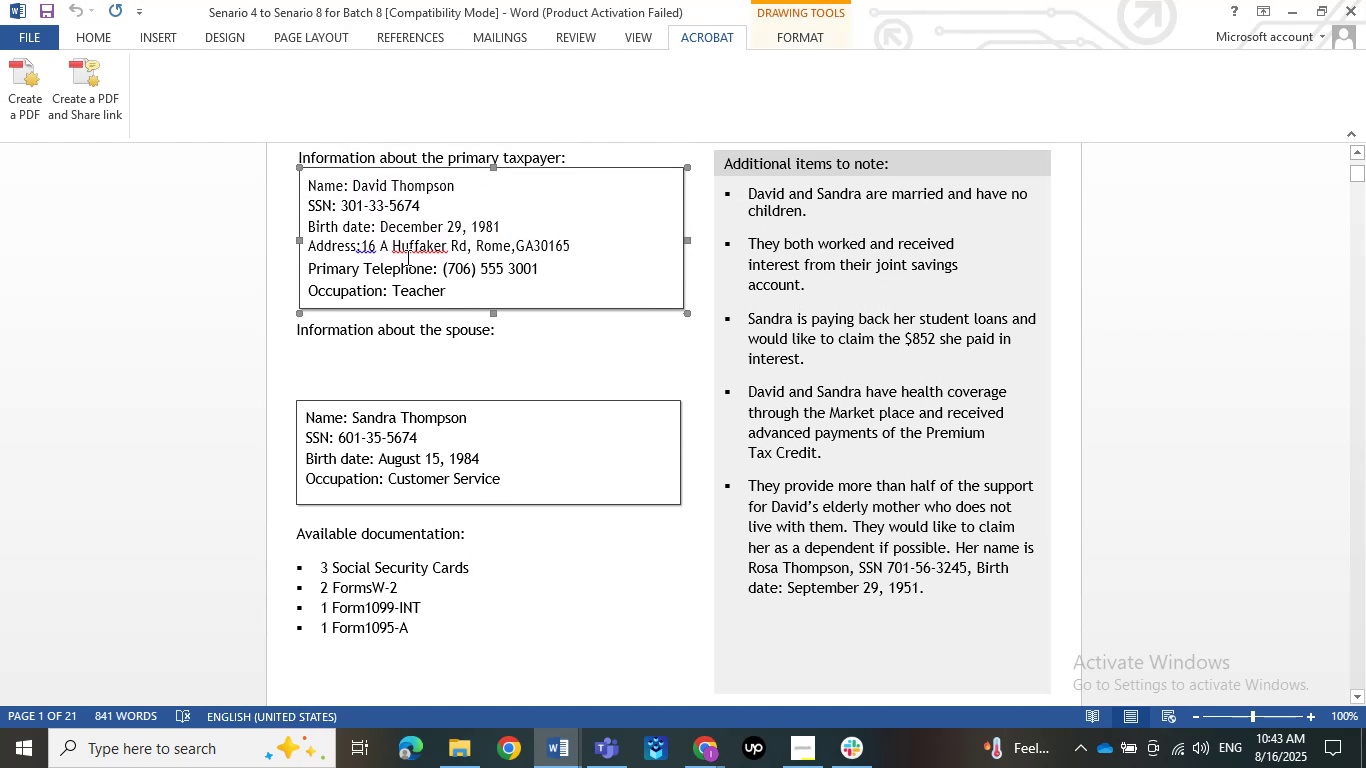 
key(ArrowRight)
 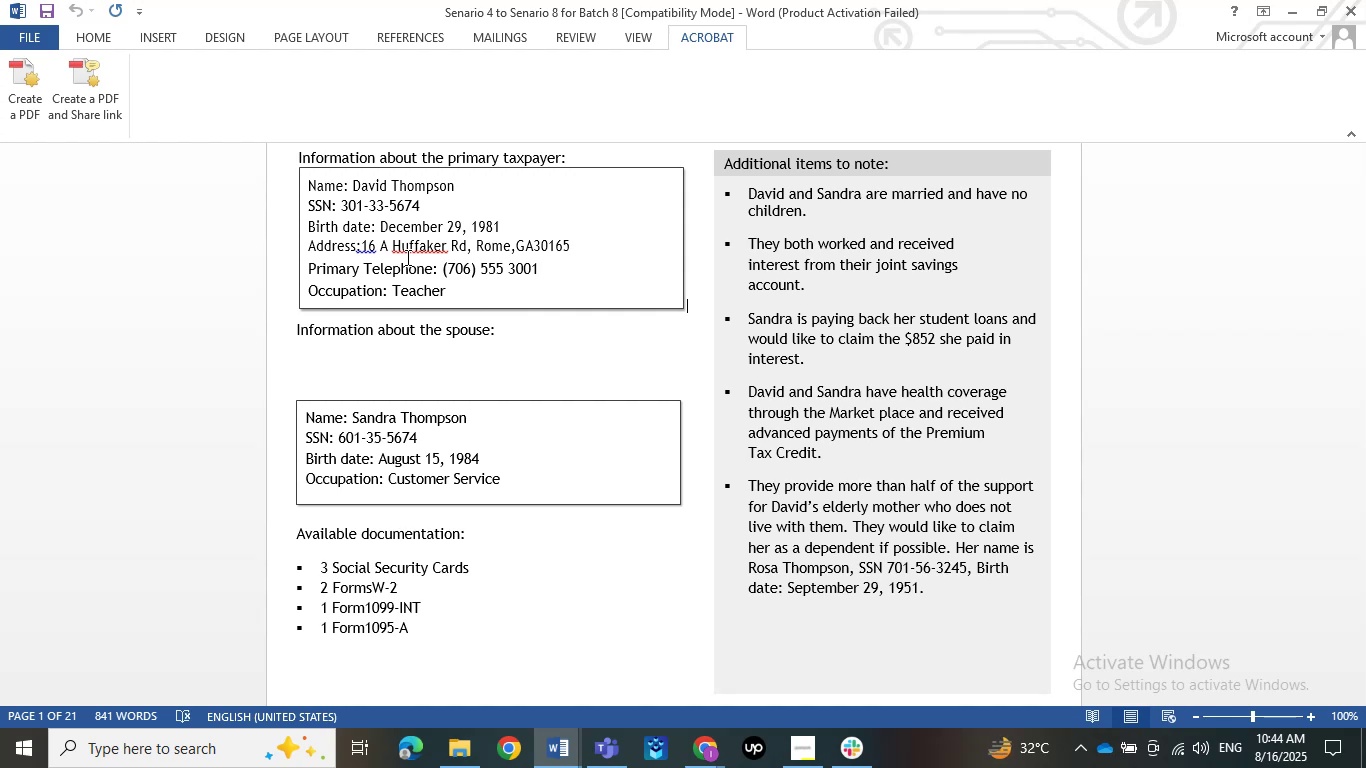 
wait(93.57)
 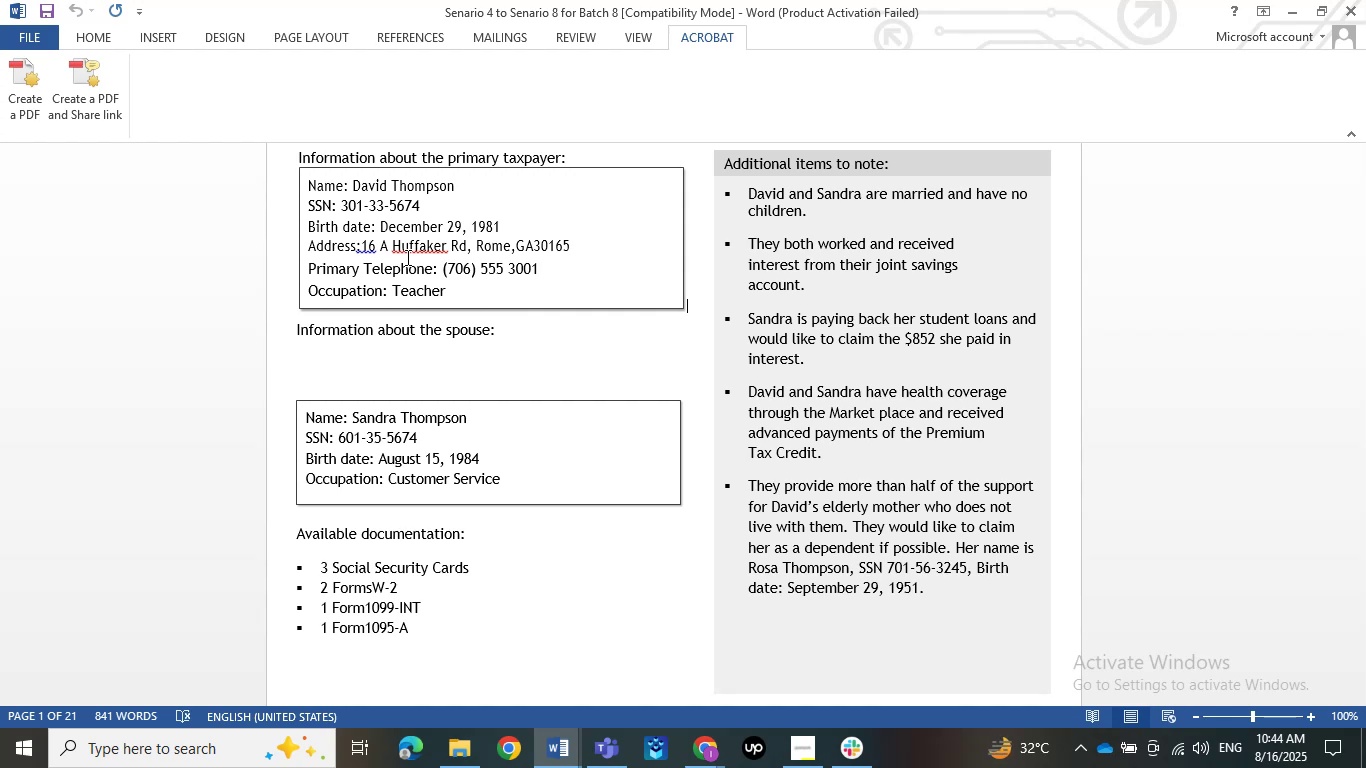 
scroll: coordinate [337, 484], scroll_direction: down, amount: 1.0
 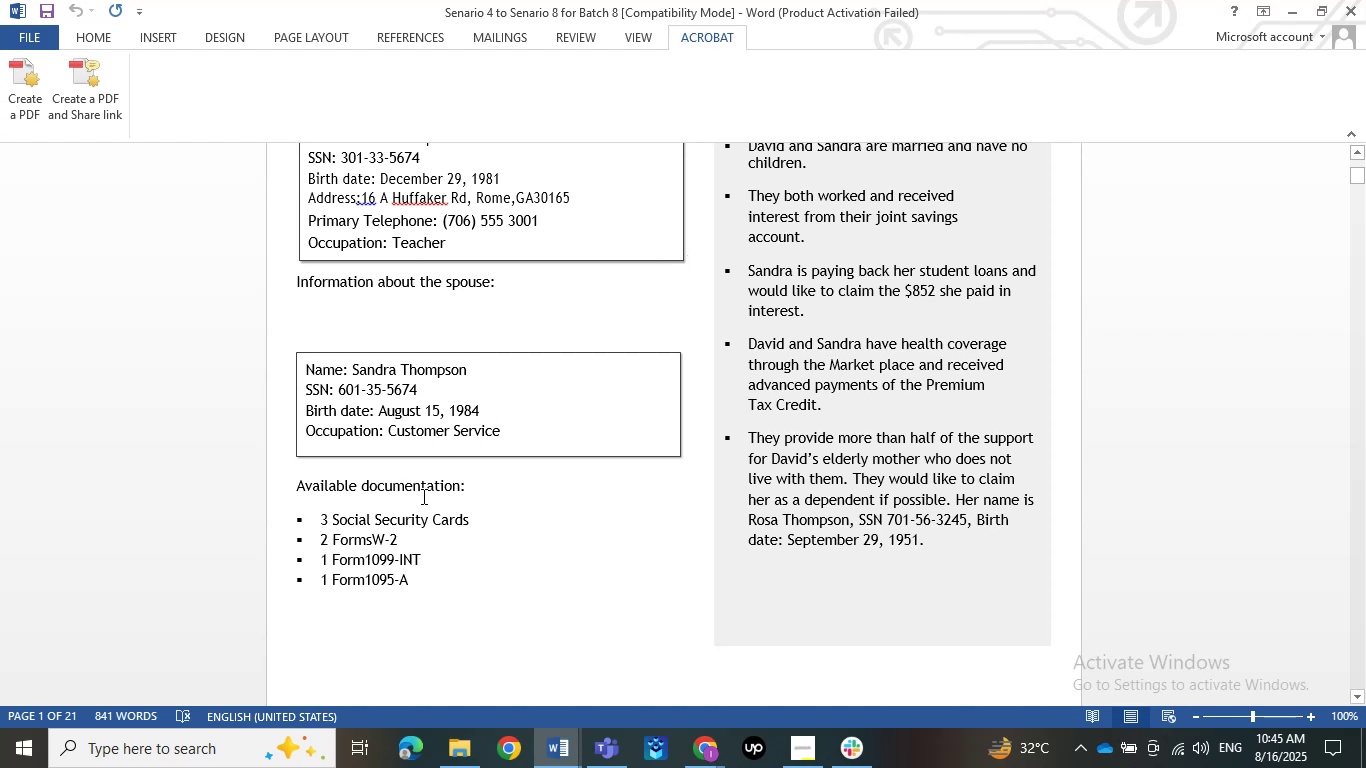 
wait(18.7)
 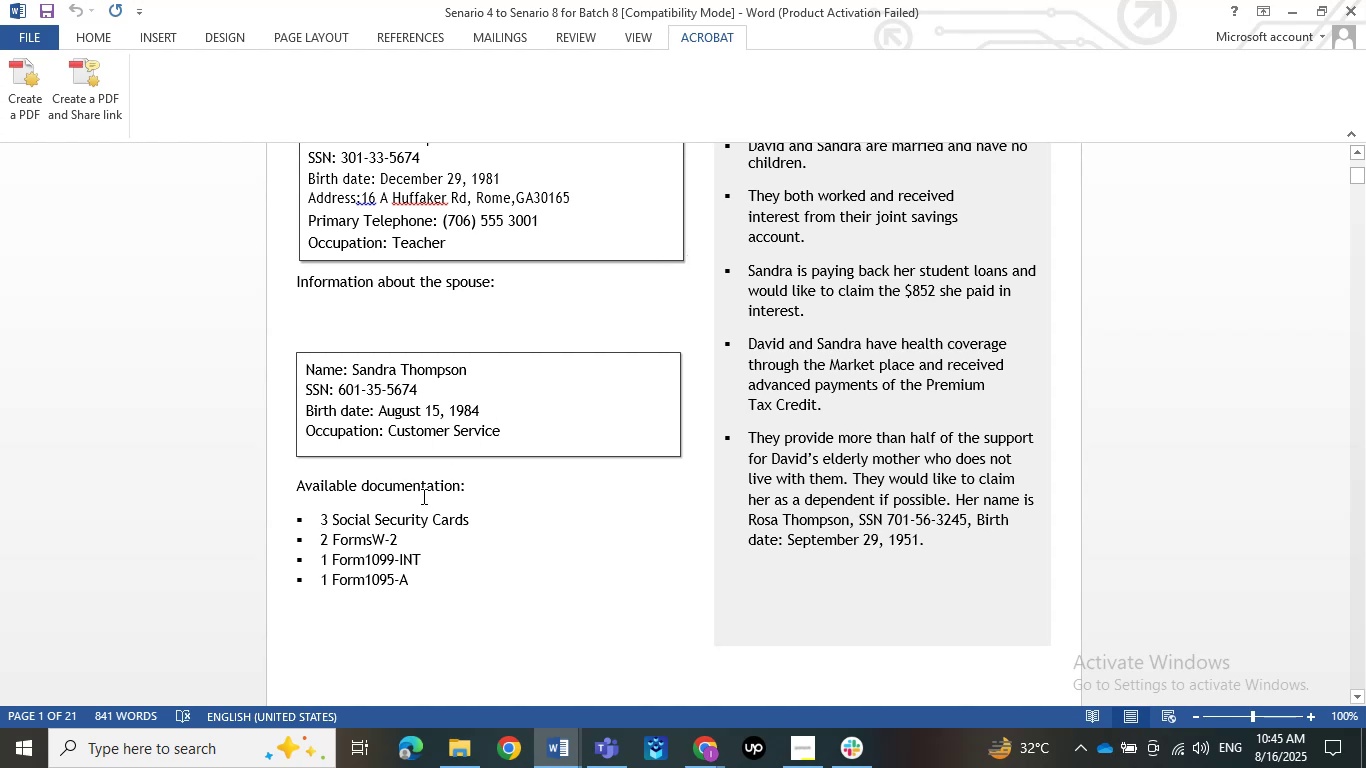 
left_click_drag(start_coordinate=[746, 495], to_coordinate=[875, 501])
 